 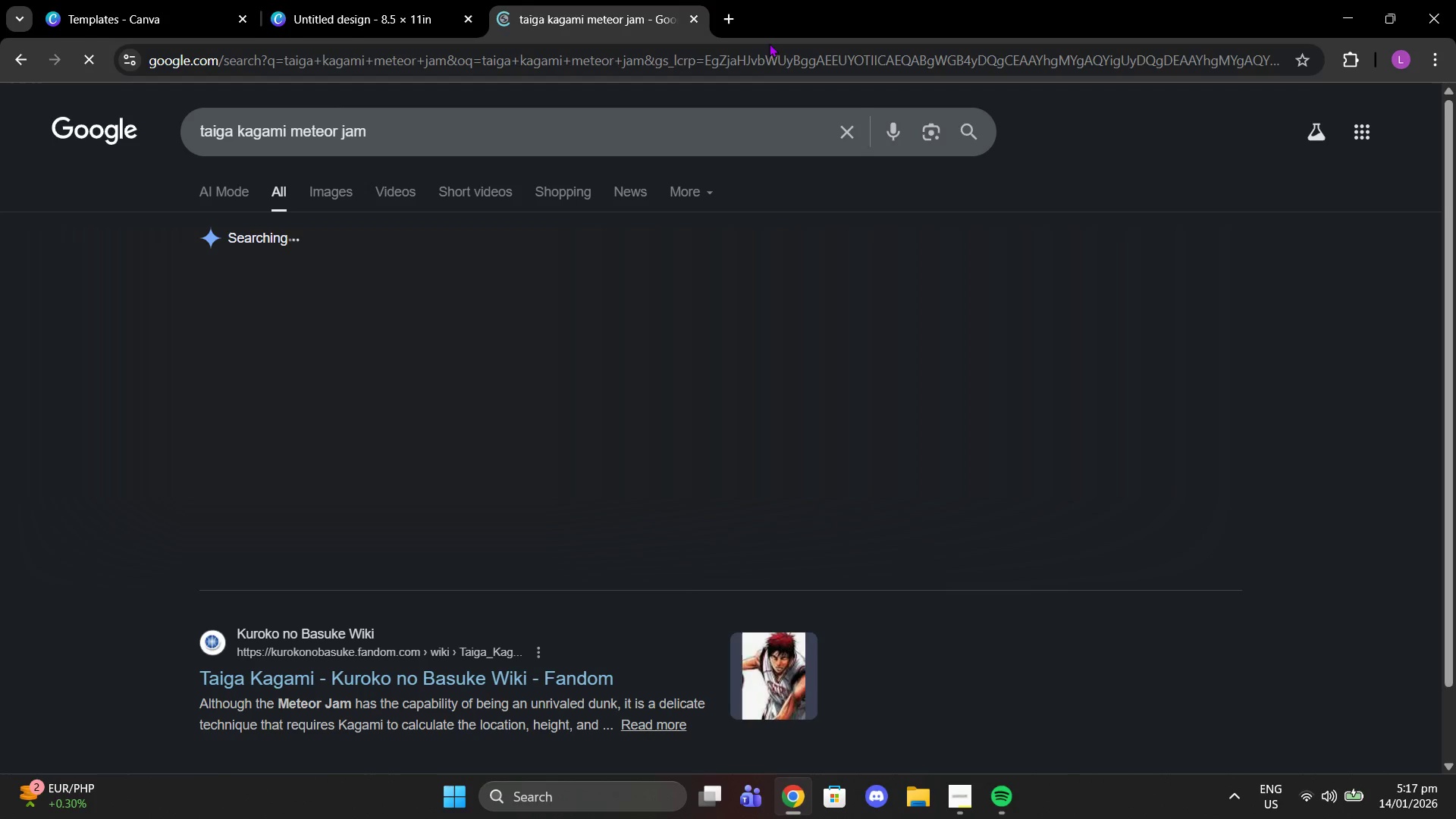 
left_click([336, 203])
 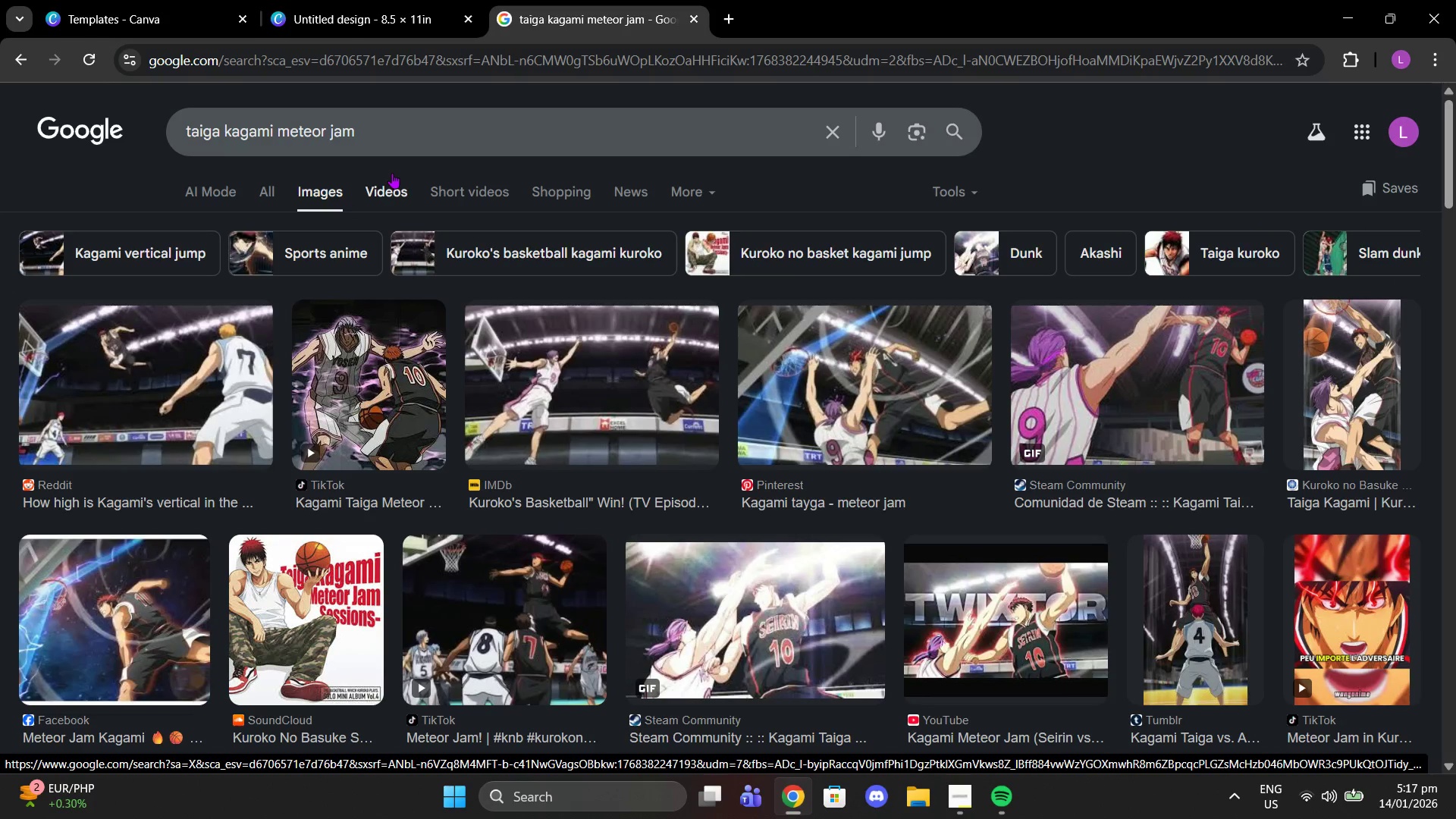 
wait(6.03)
 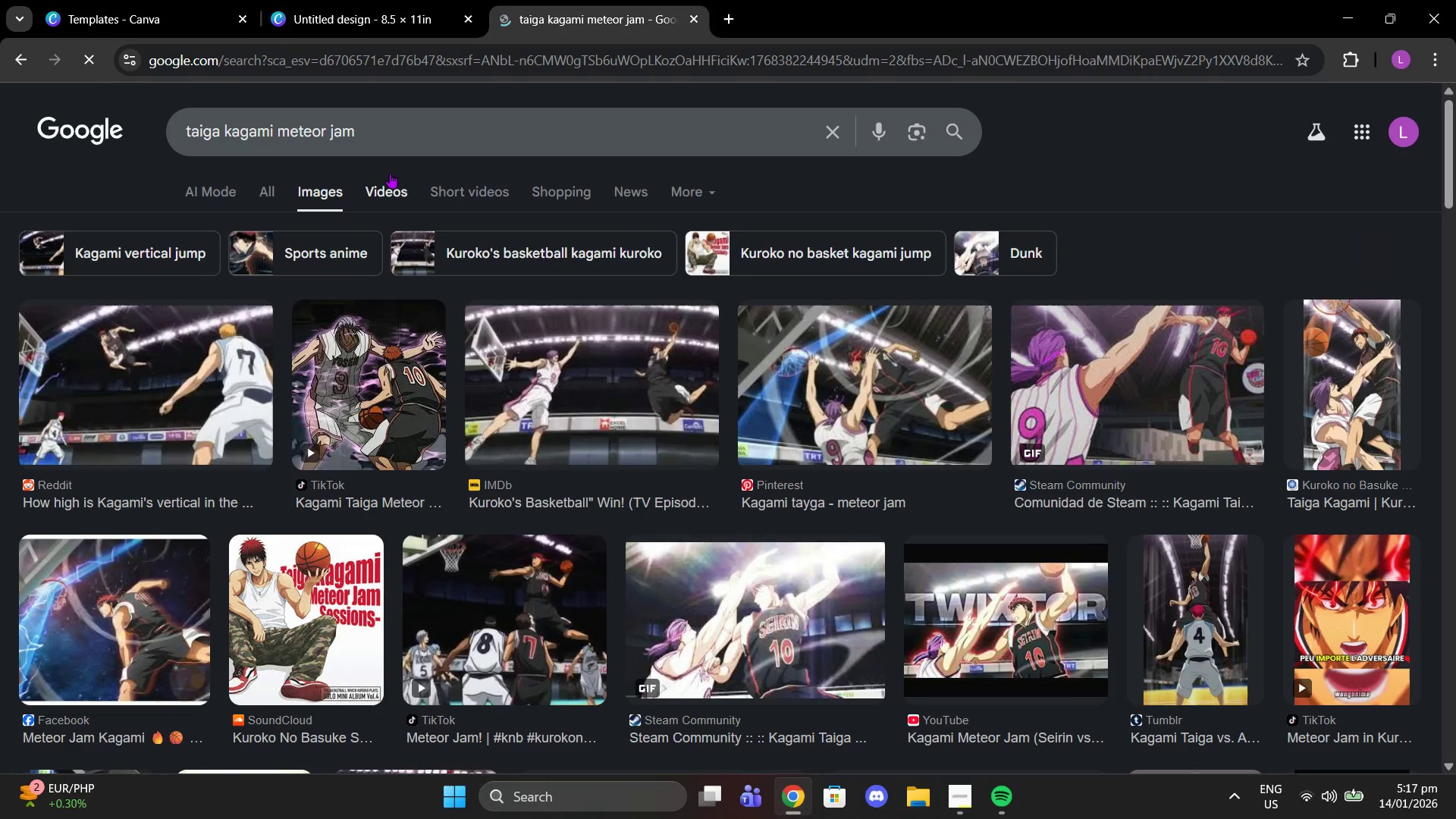 
left_click([232, 335])
 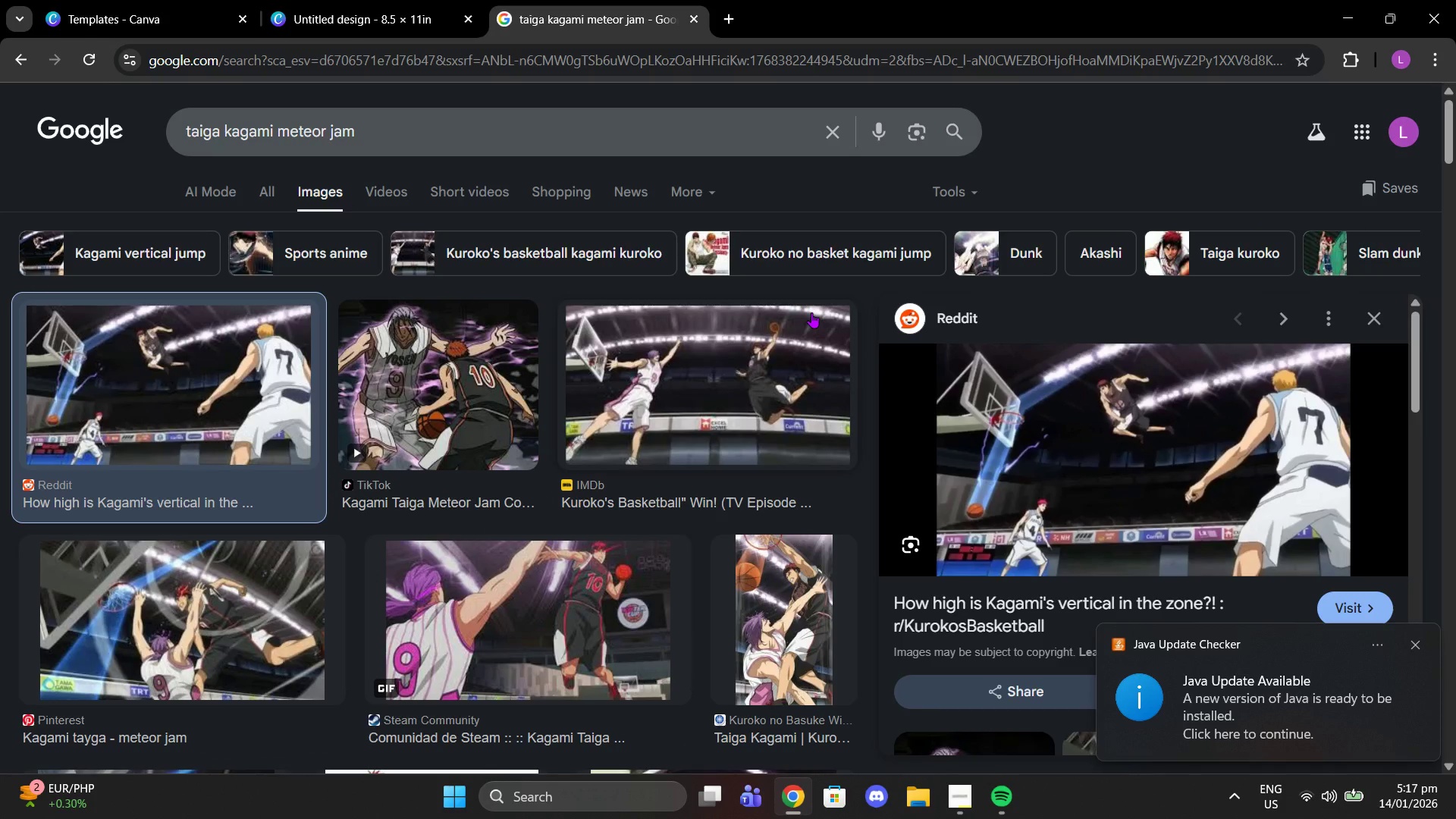 
left_click([761, 362])
 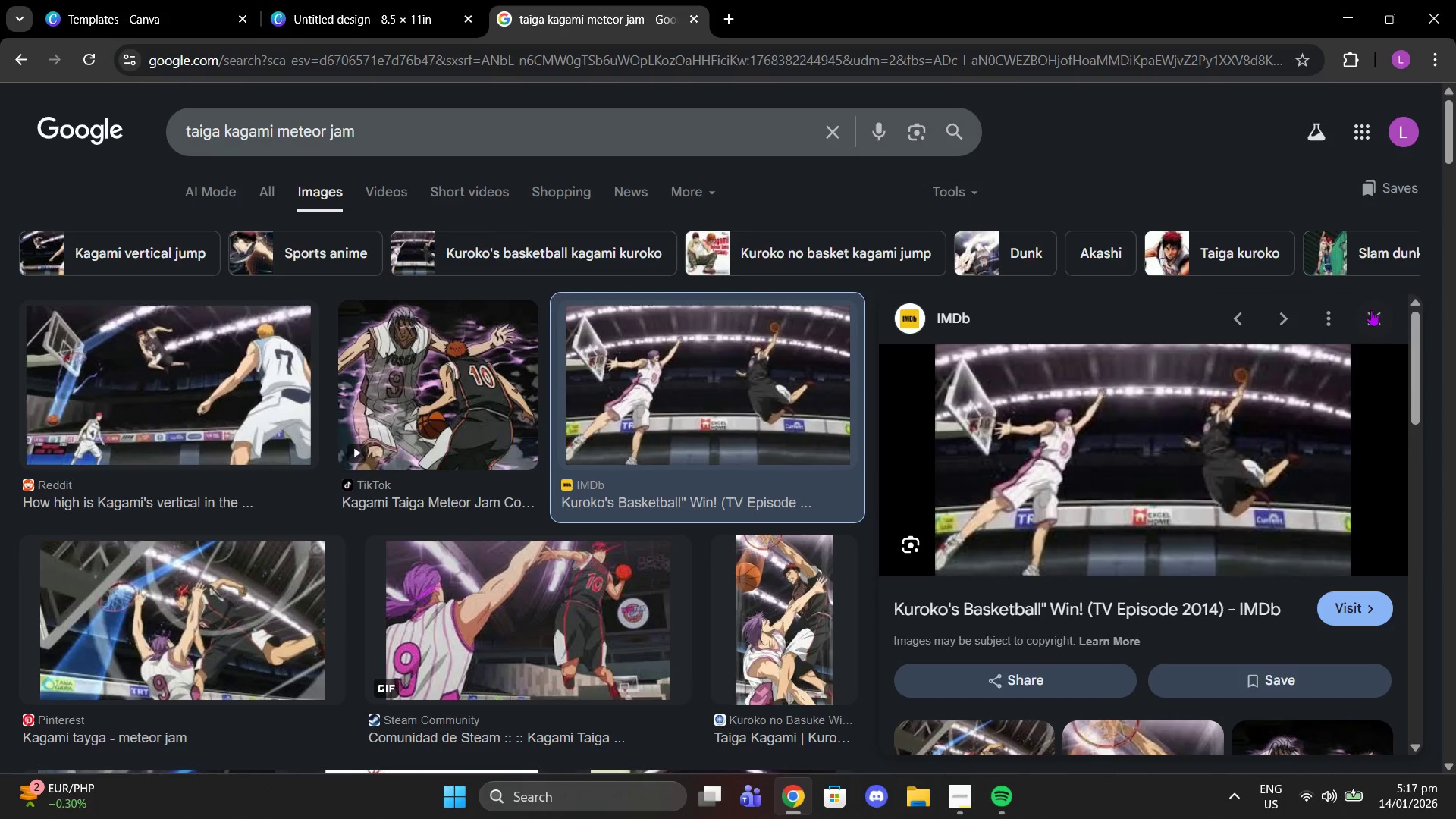 
left_click([1364, 319])
 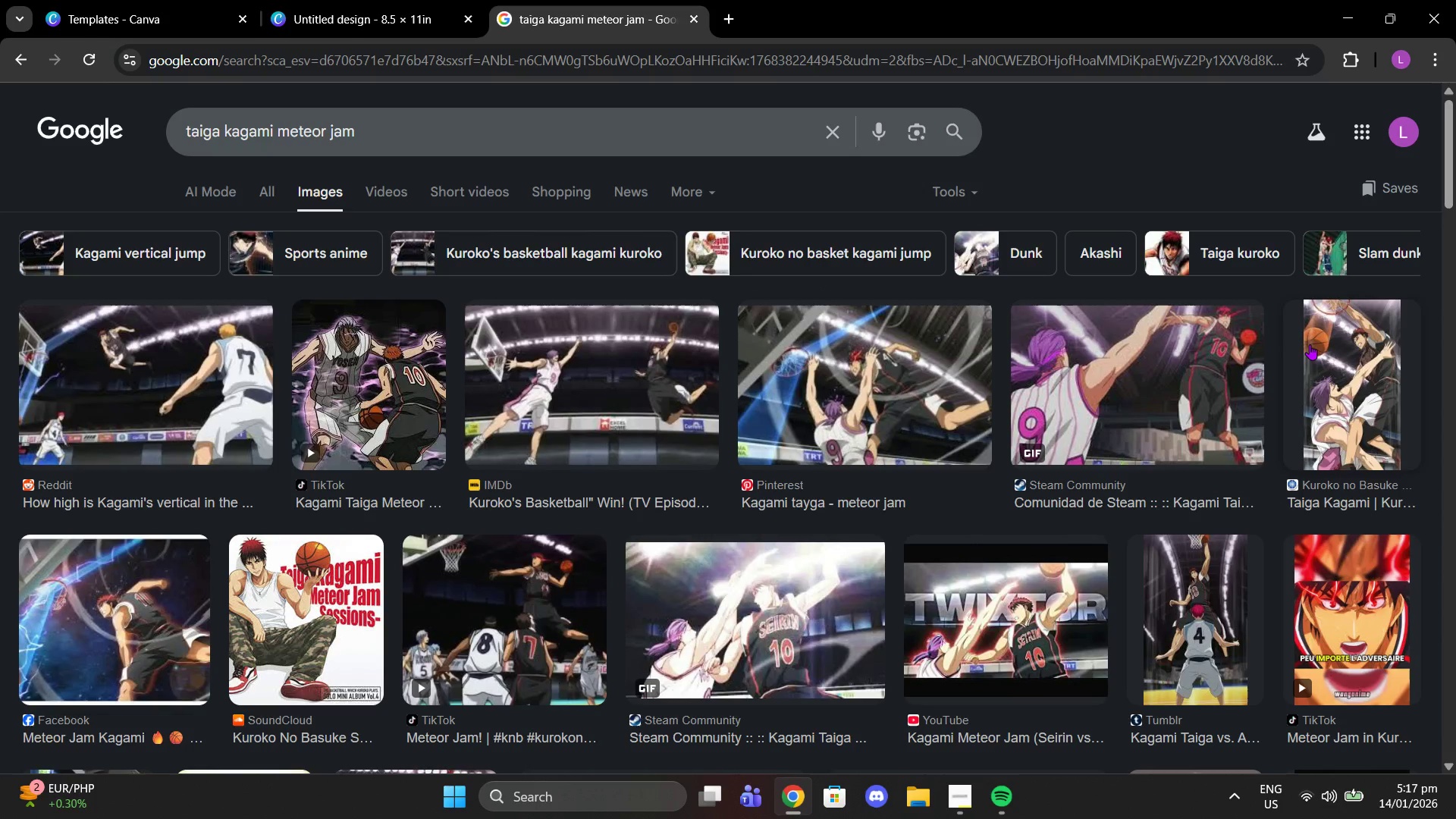 
scroll: coordinate [1301, 344], scroll_direction: down, amount: 6.0
 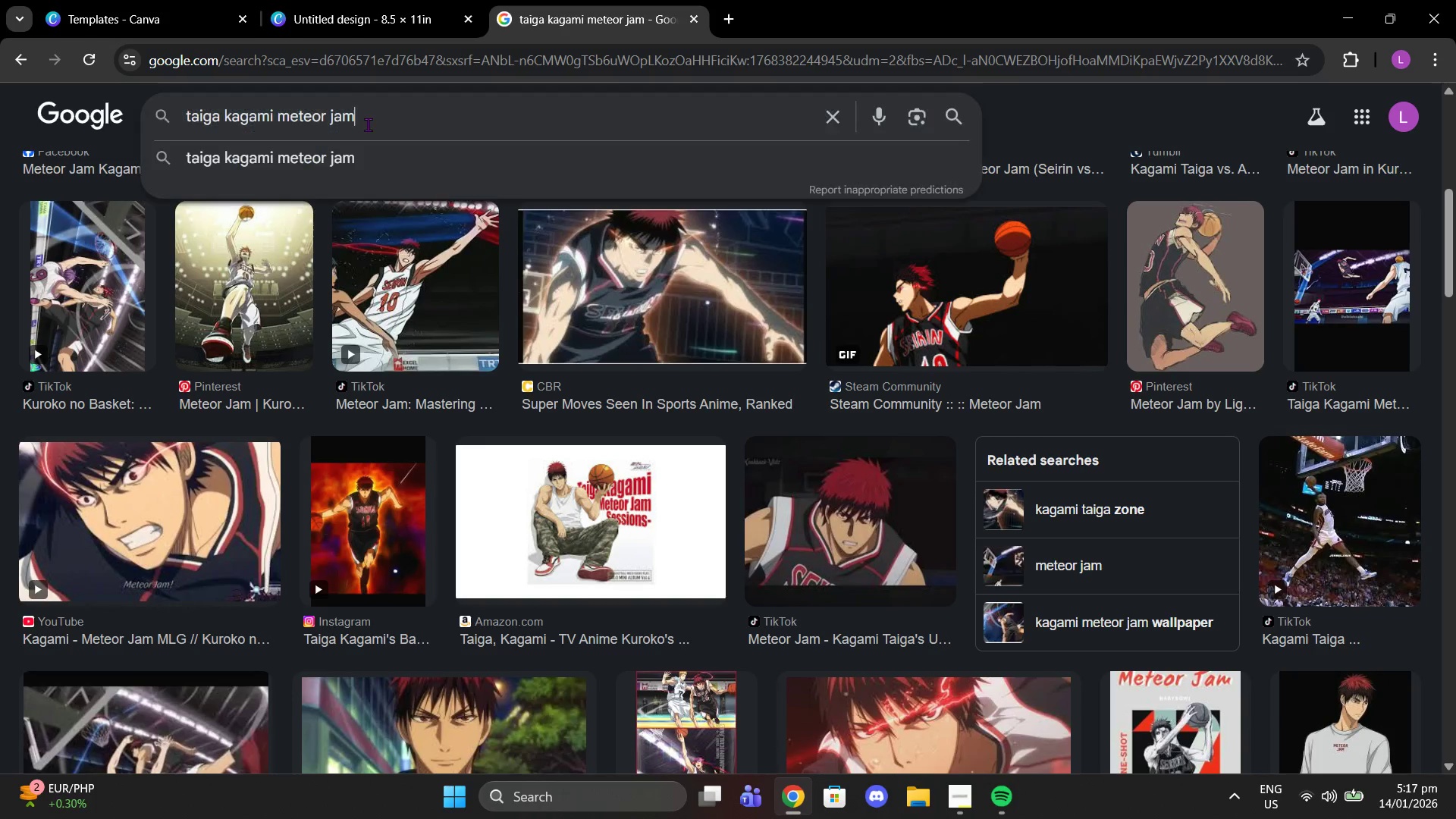 
type( png)
 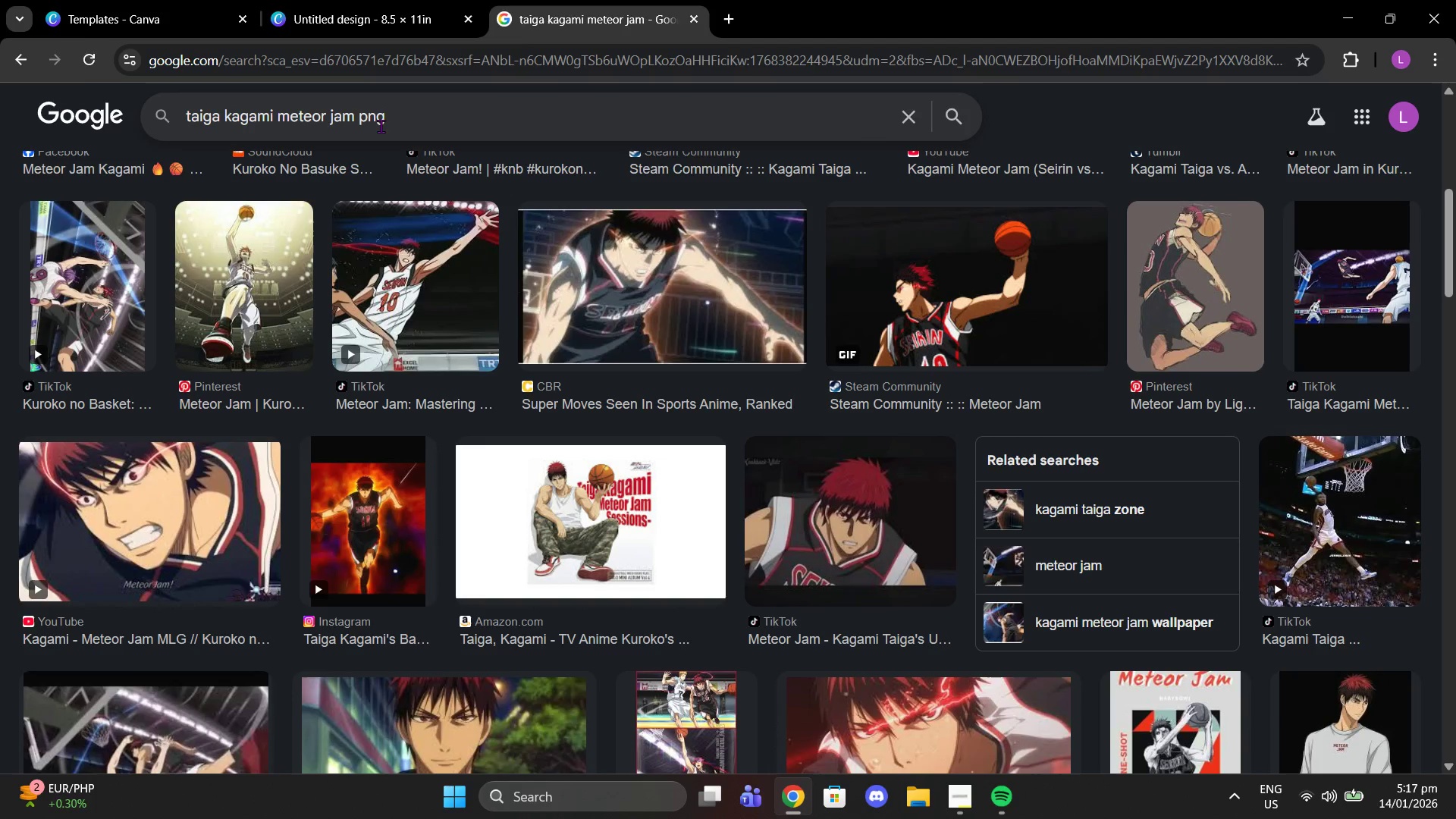 
key(Enter)
 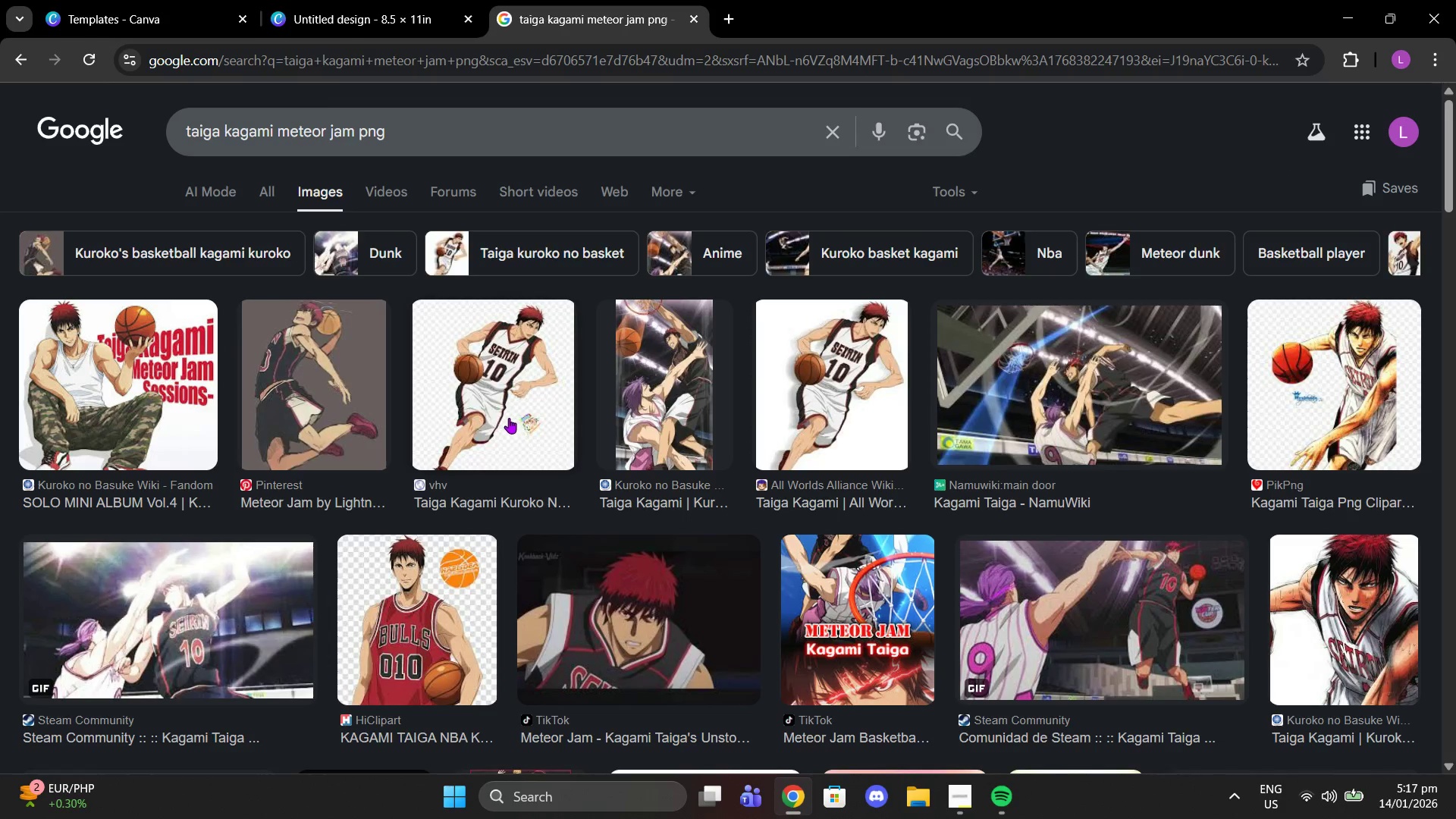 
wait(5.17)
 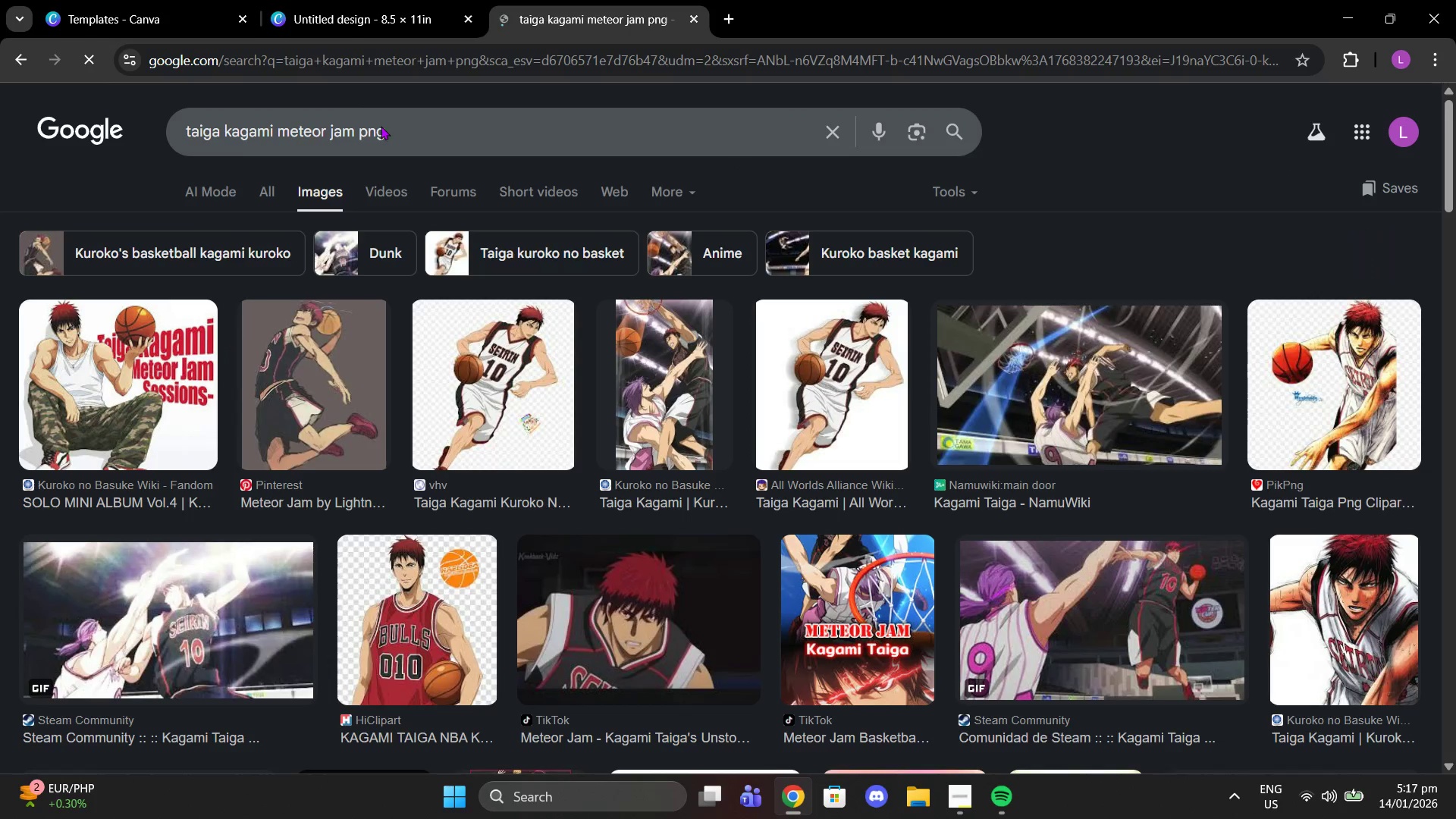 
left_click([1027, 356])
 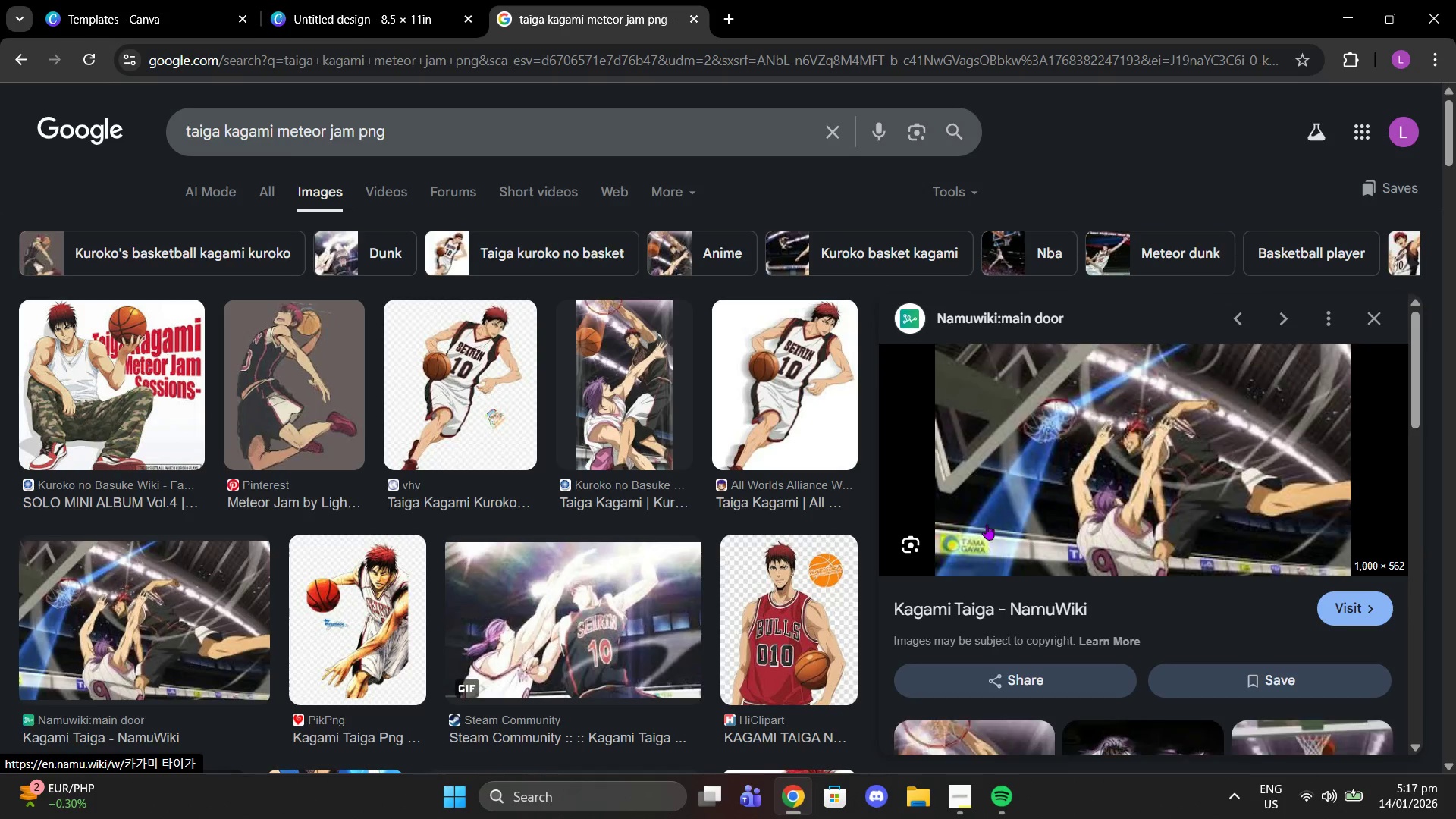 
scroll: coordinate [765, 551], scroll_direction: down, amount: 3.0
 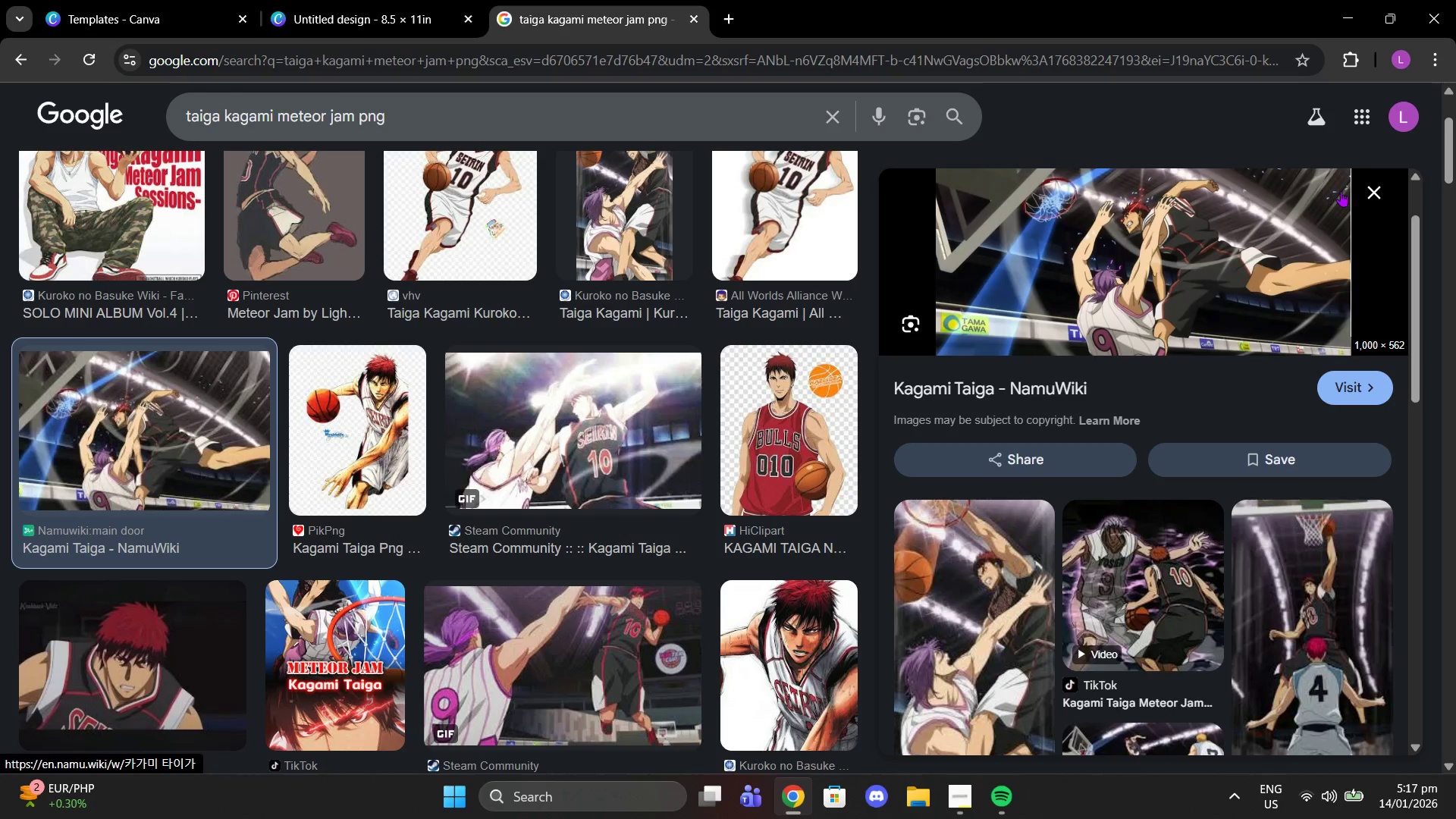 
left_click([1389, 188])
 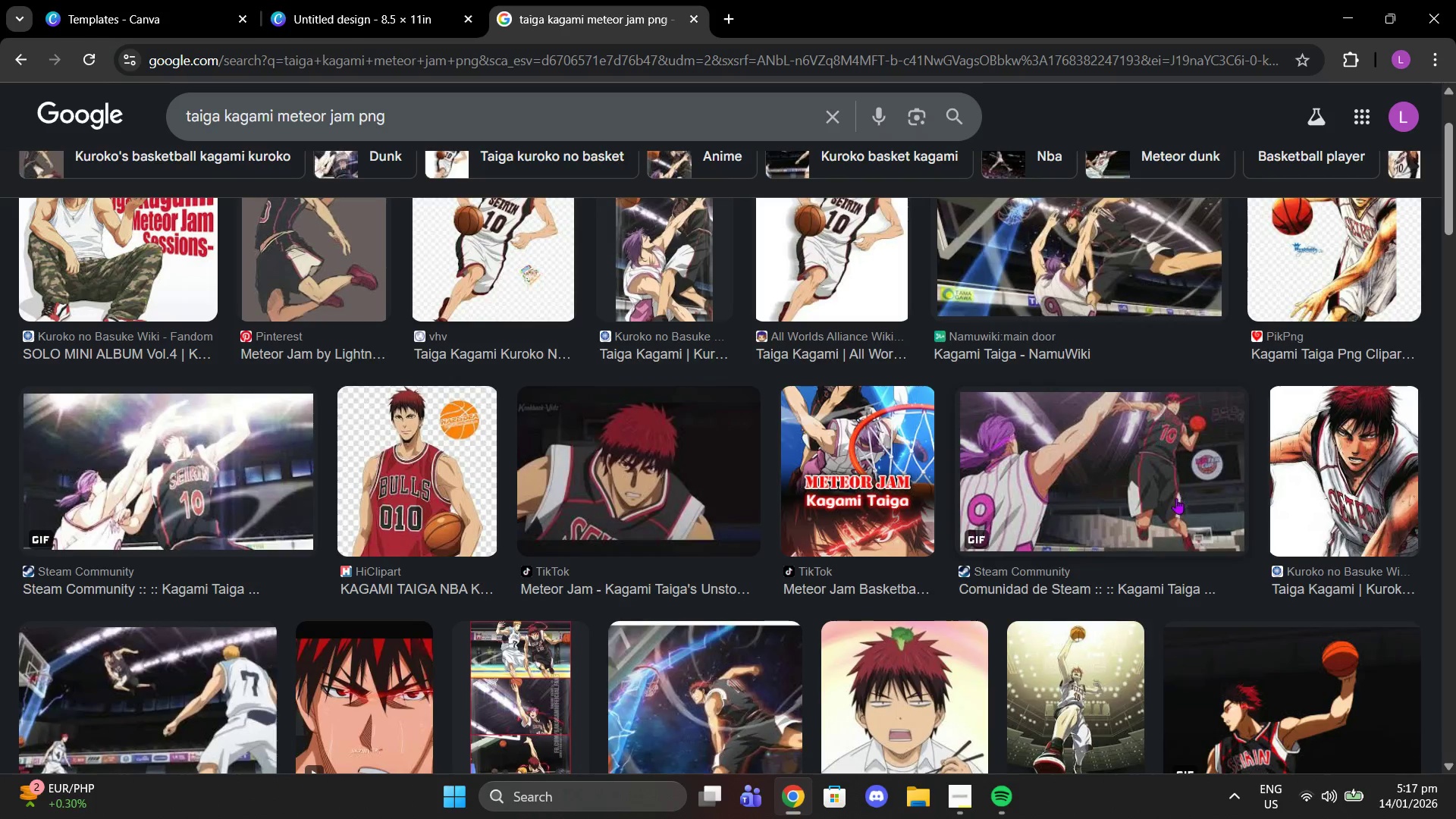 
left_click([1176, 498])
 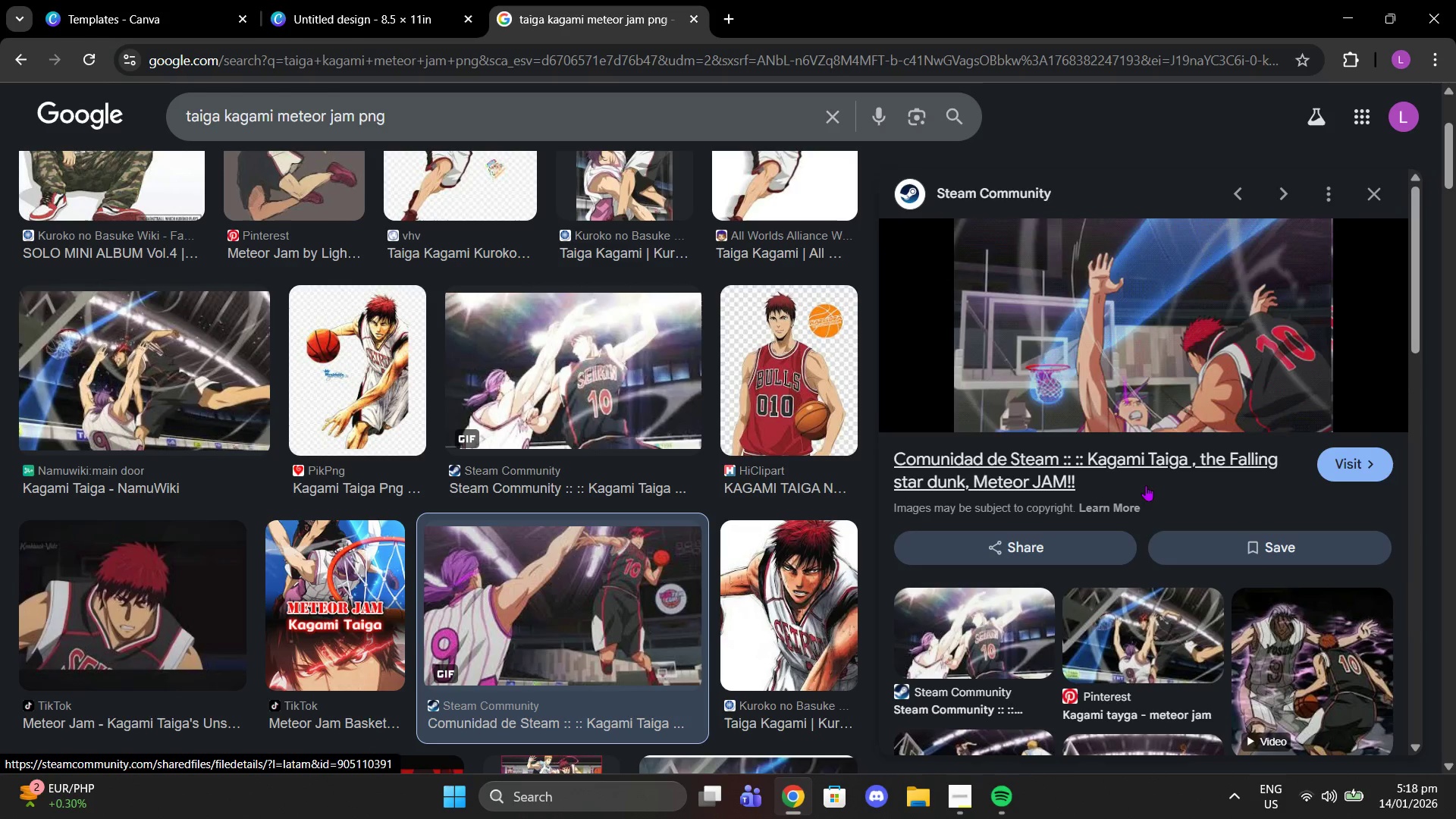 
wait(7.38)
 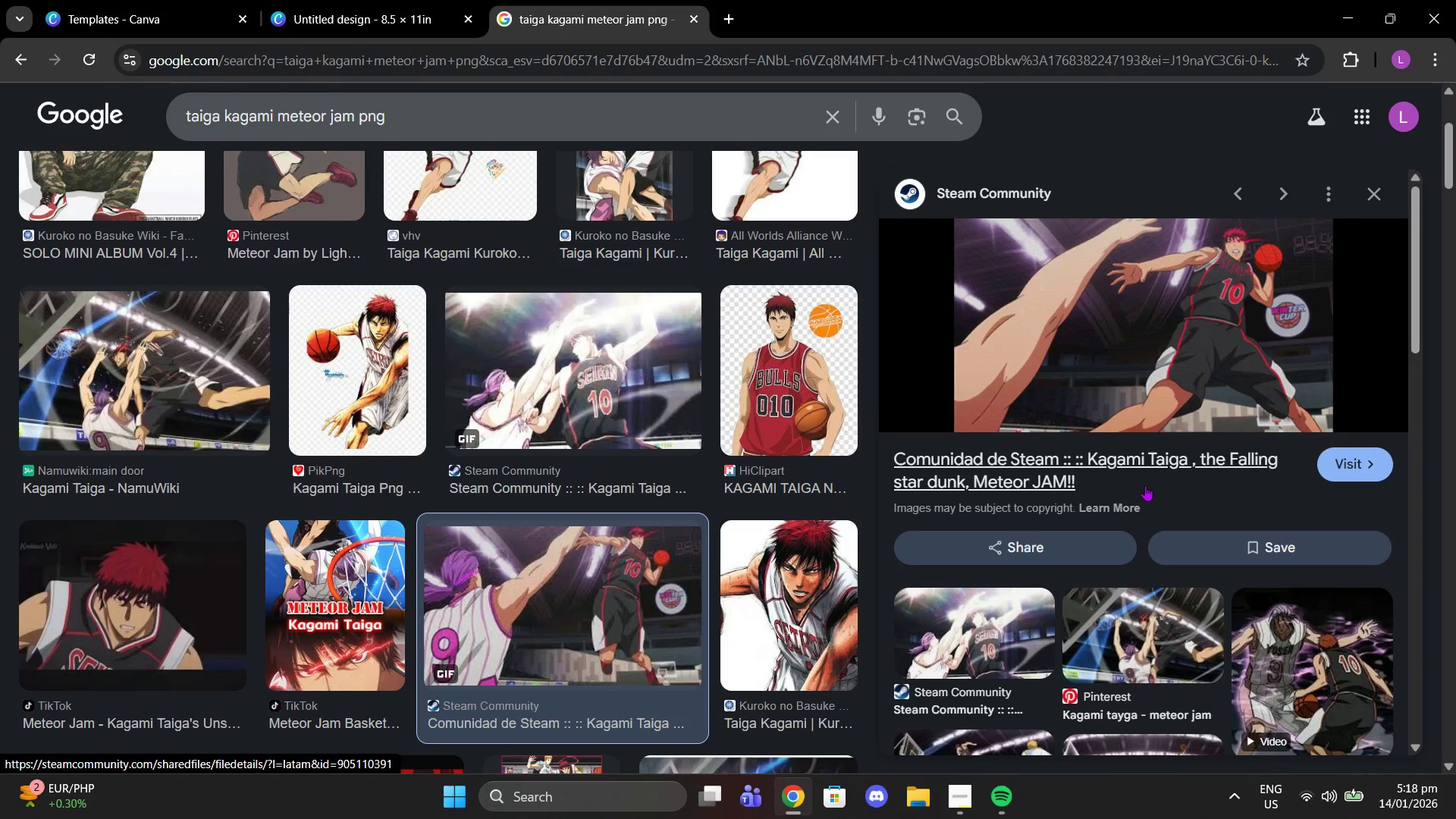 
left_click([1379, 196])
 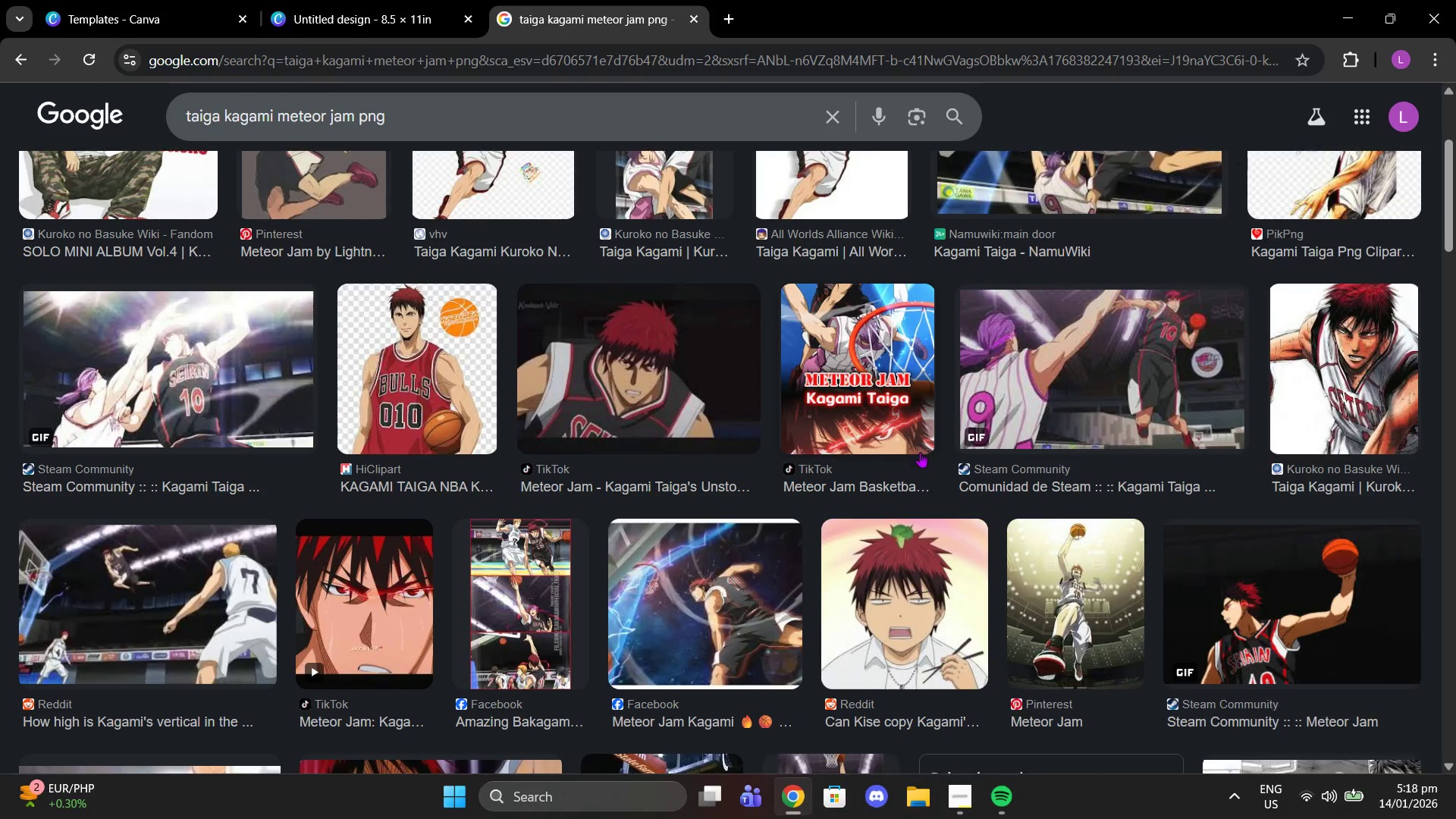 
scroll: coordinate [923, 454], scroll_direction: down, amount: 8.0
 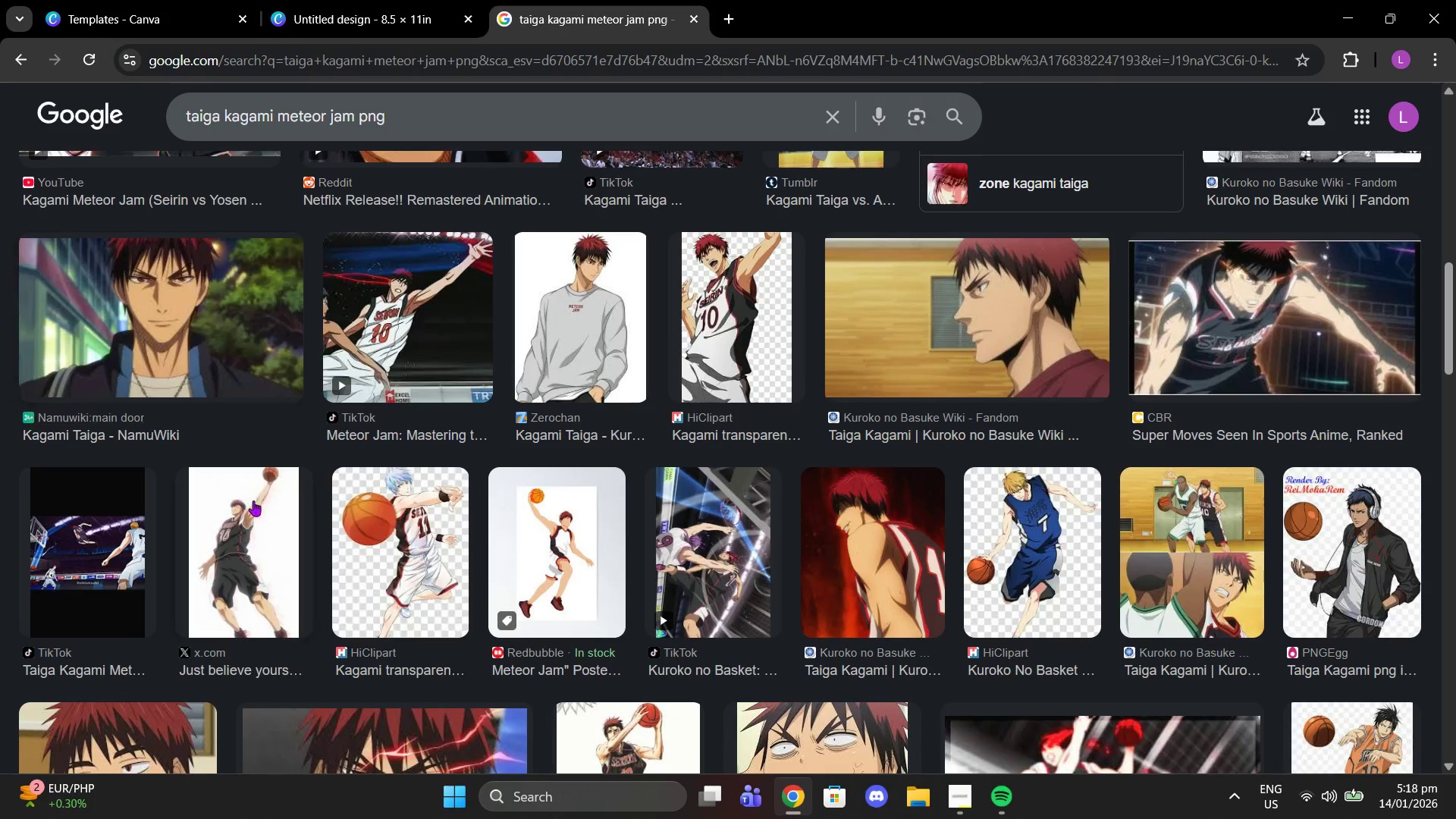 
left_click([249, 526])
 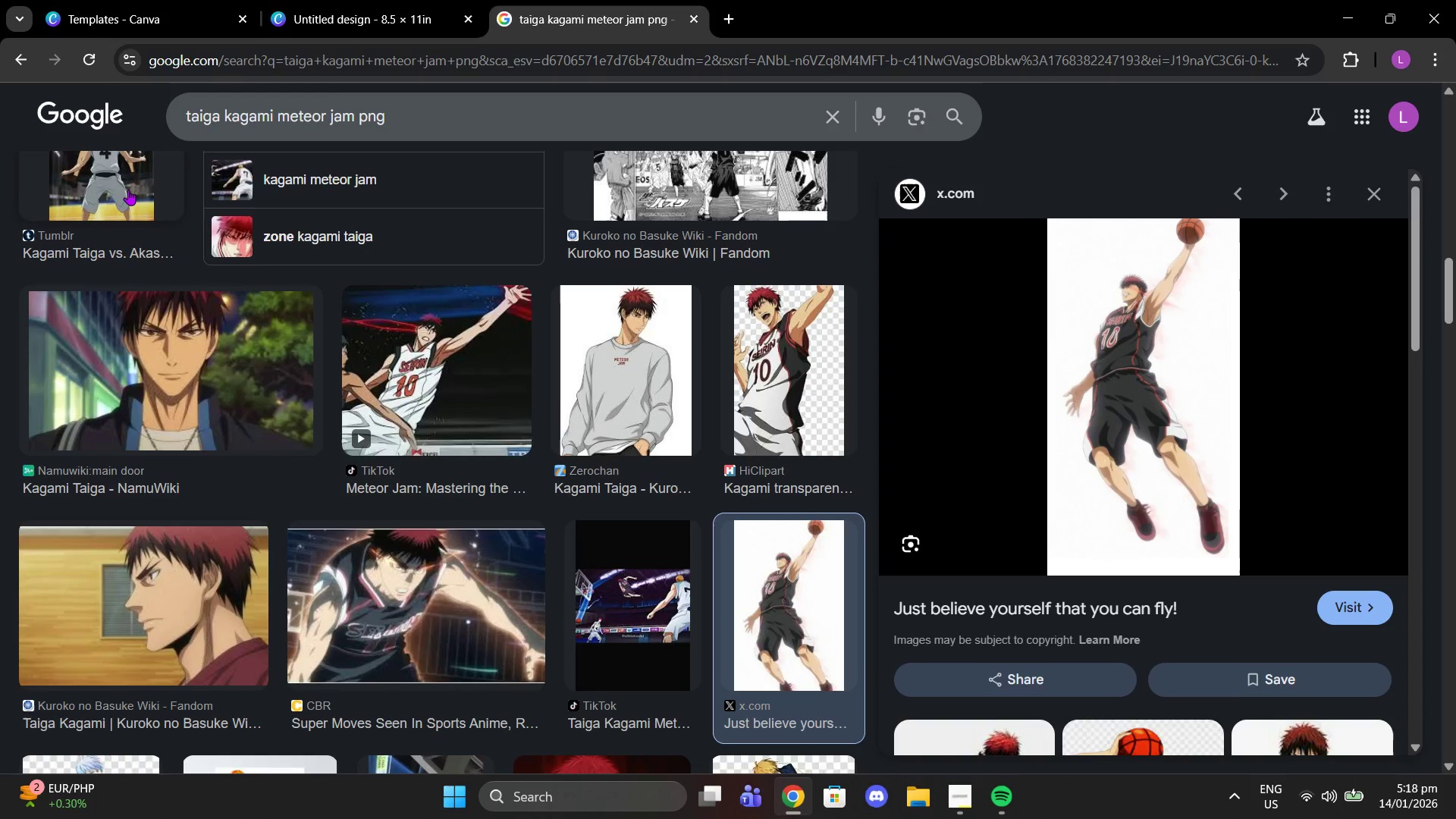 
scroll: coordinate [1304, 308], scroll_direction: down, amount: 3.0
 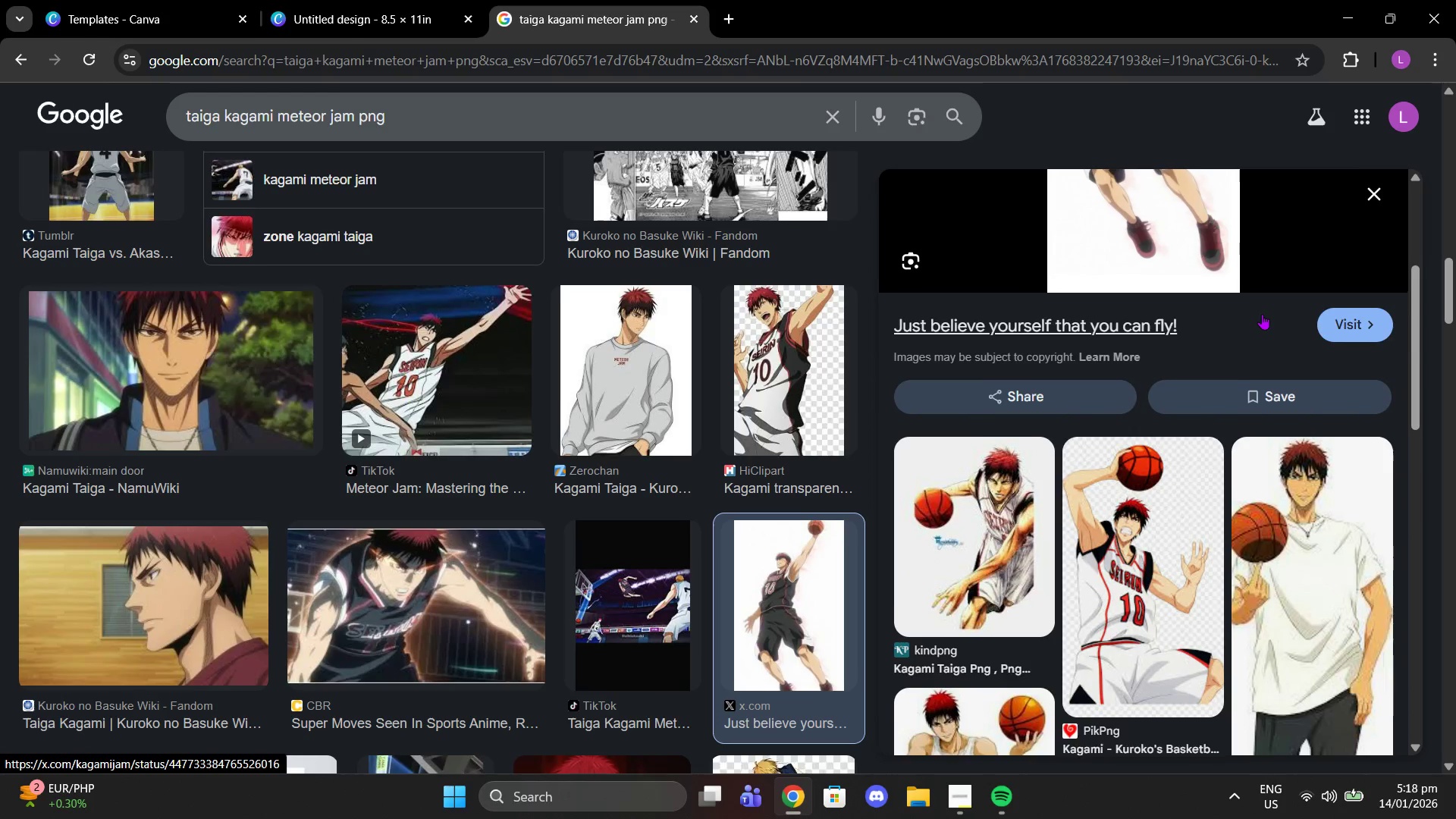 
scroll: coordinate [1239, 311], scroll_direction: up, amount: 7.0
 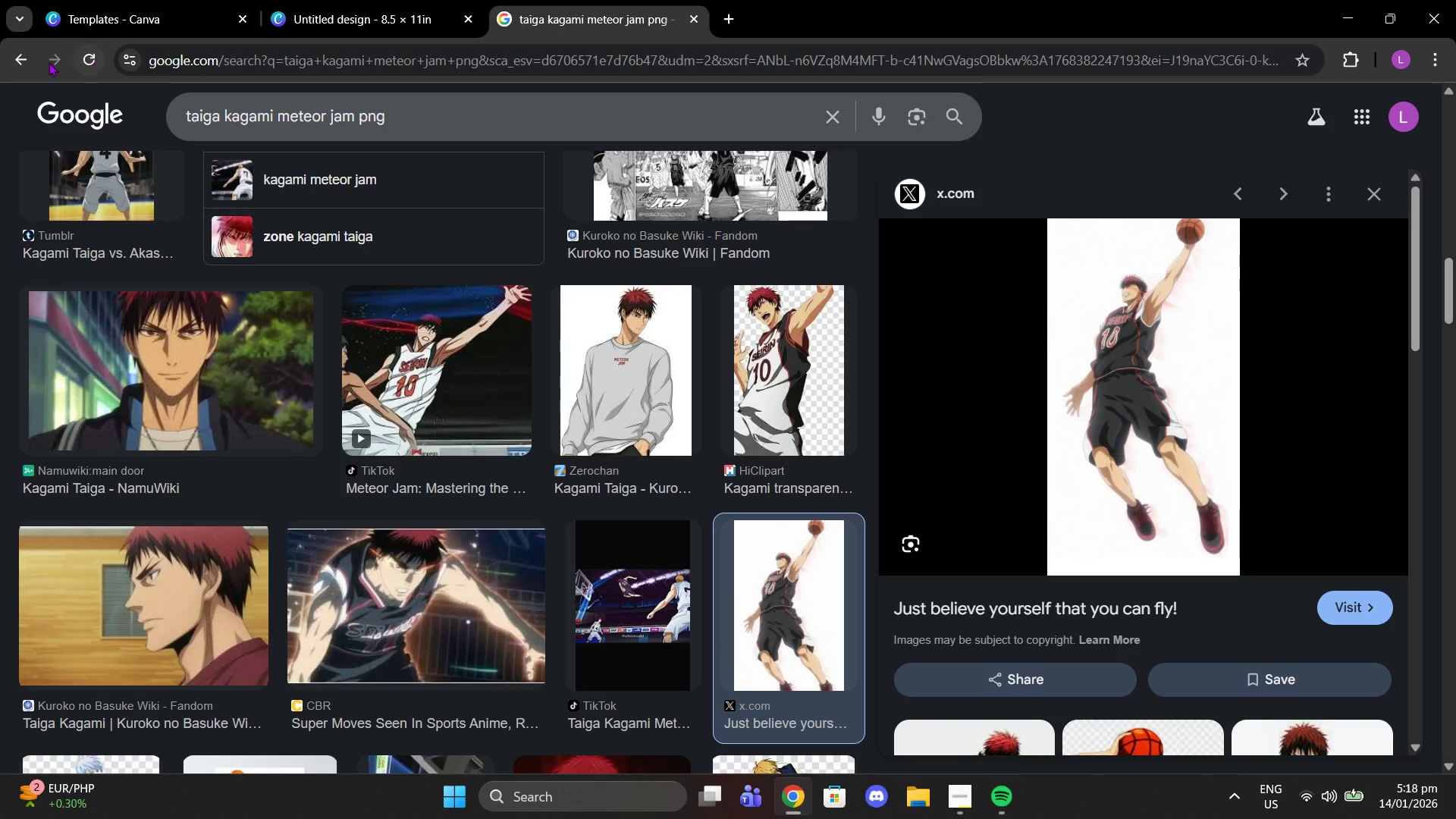 
left_click([10, 64])
 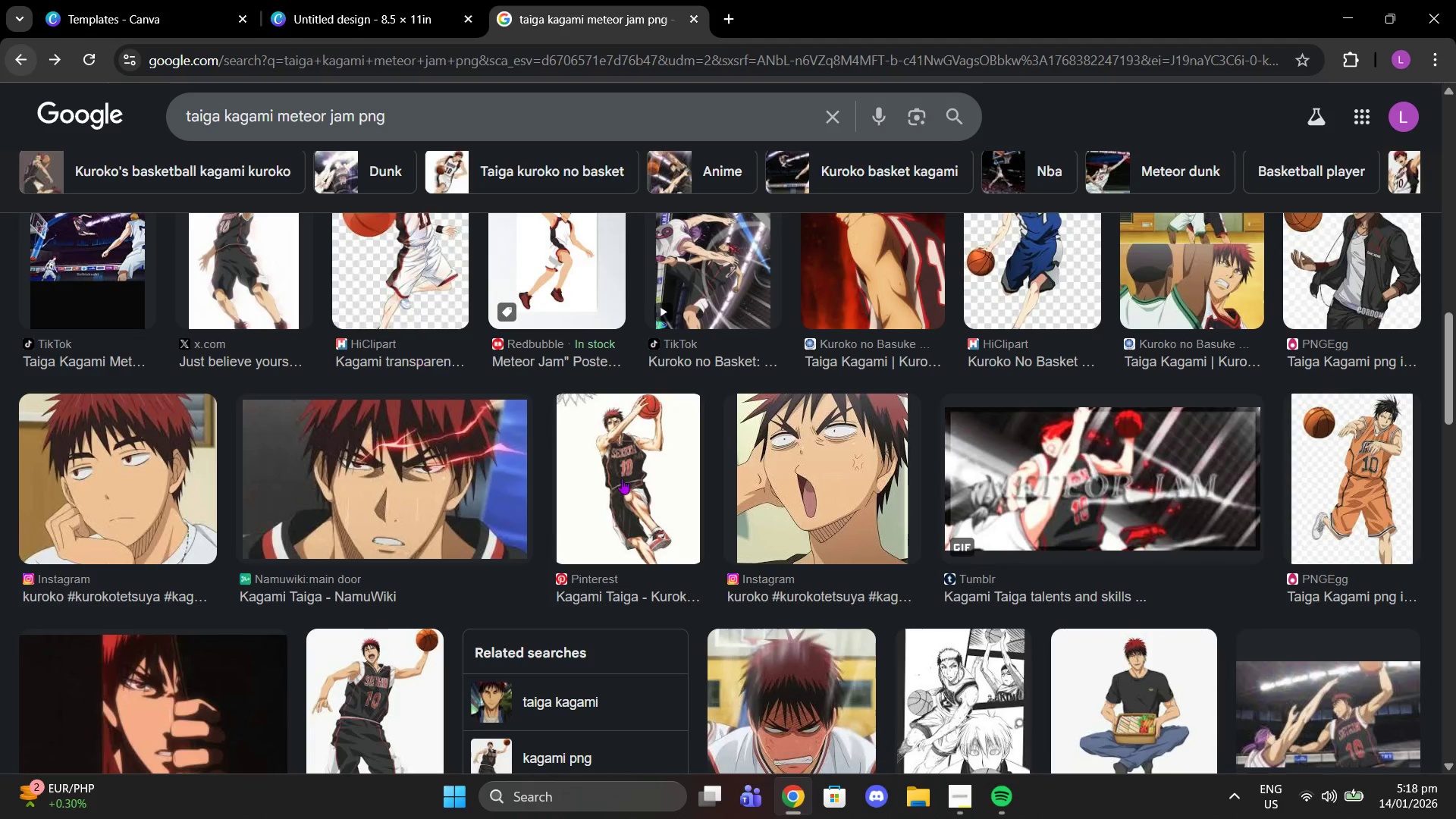 
scroll: coordinate [648, 489], scroll_direction: up, amount: 7.0
 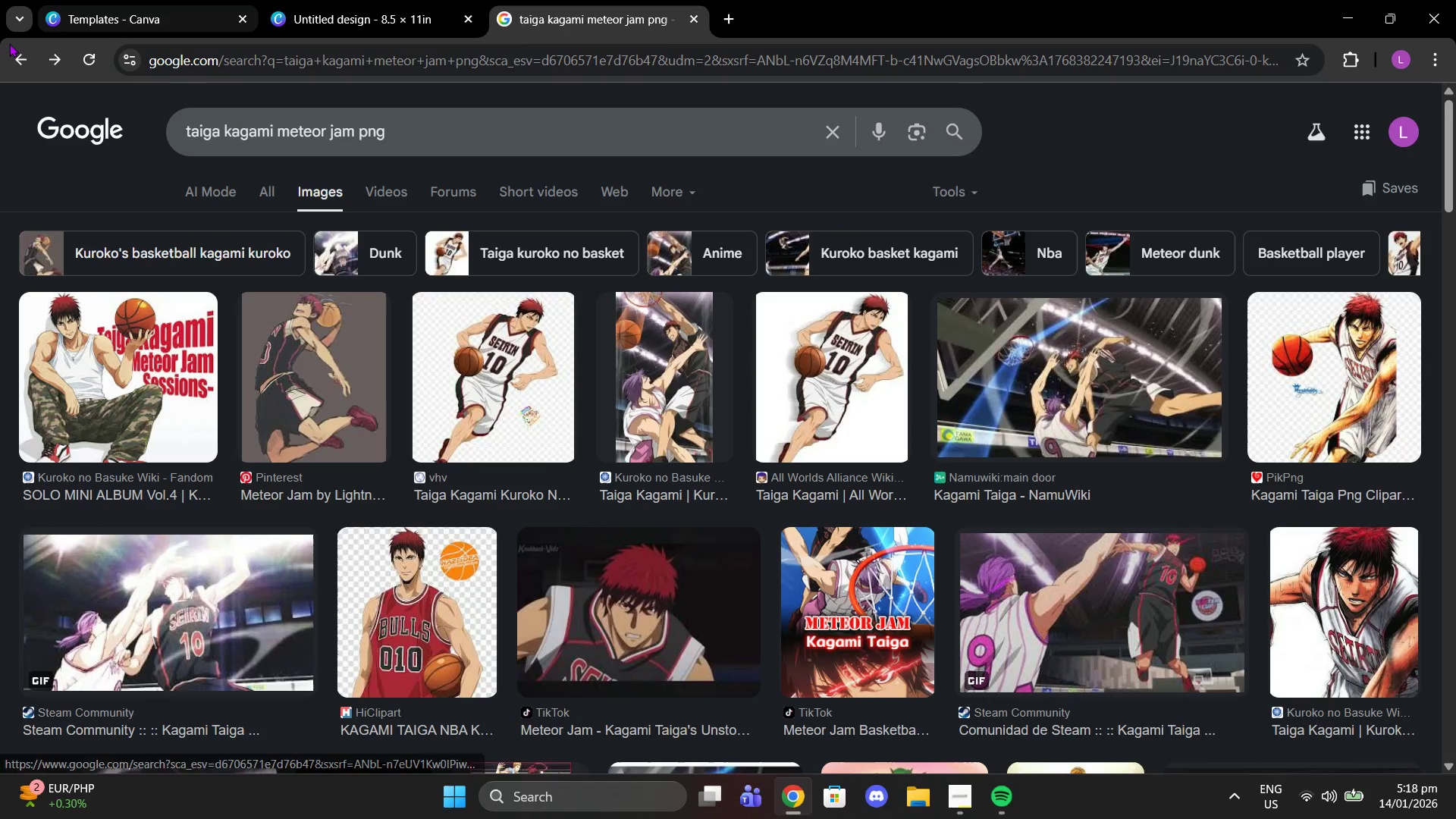 
left_click([5, 61])
 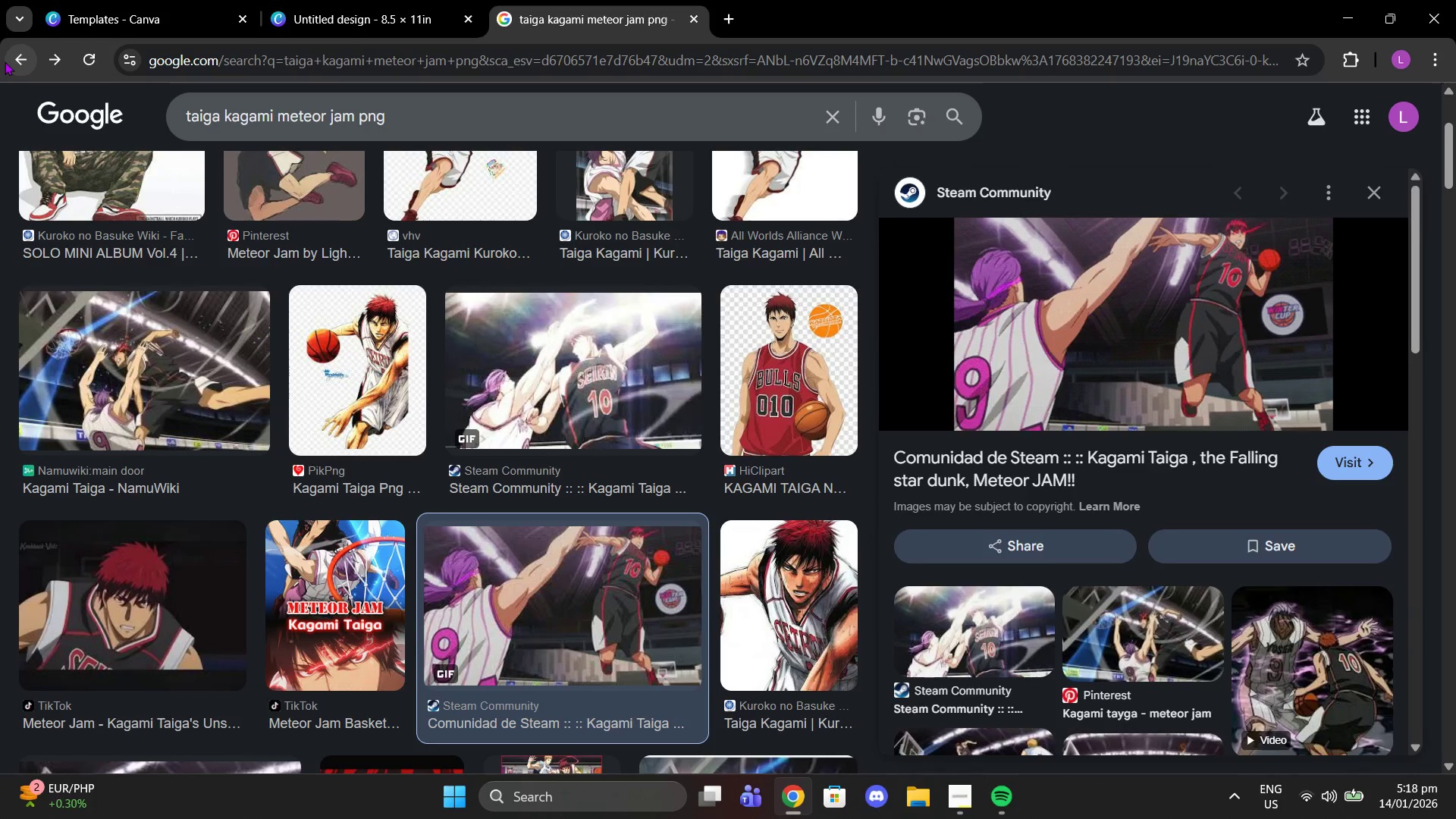 
scroll: coordinate [453, 263], scroll_direction: up, amount: 3.0
 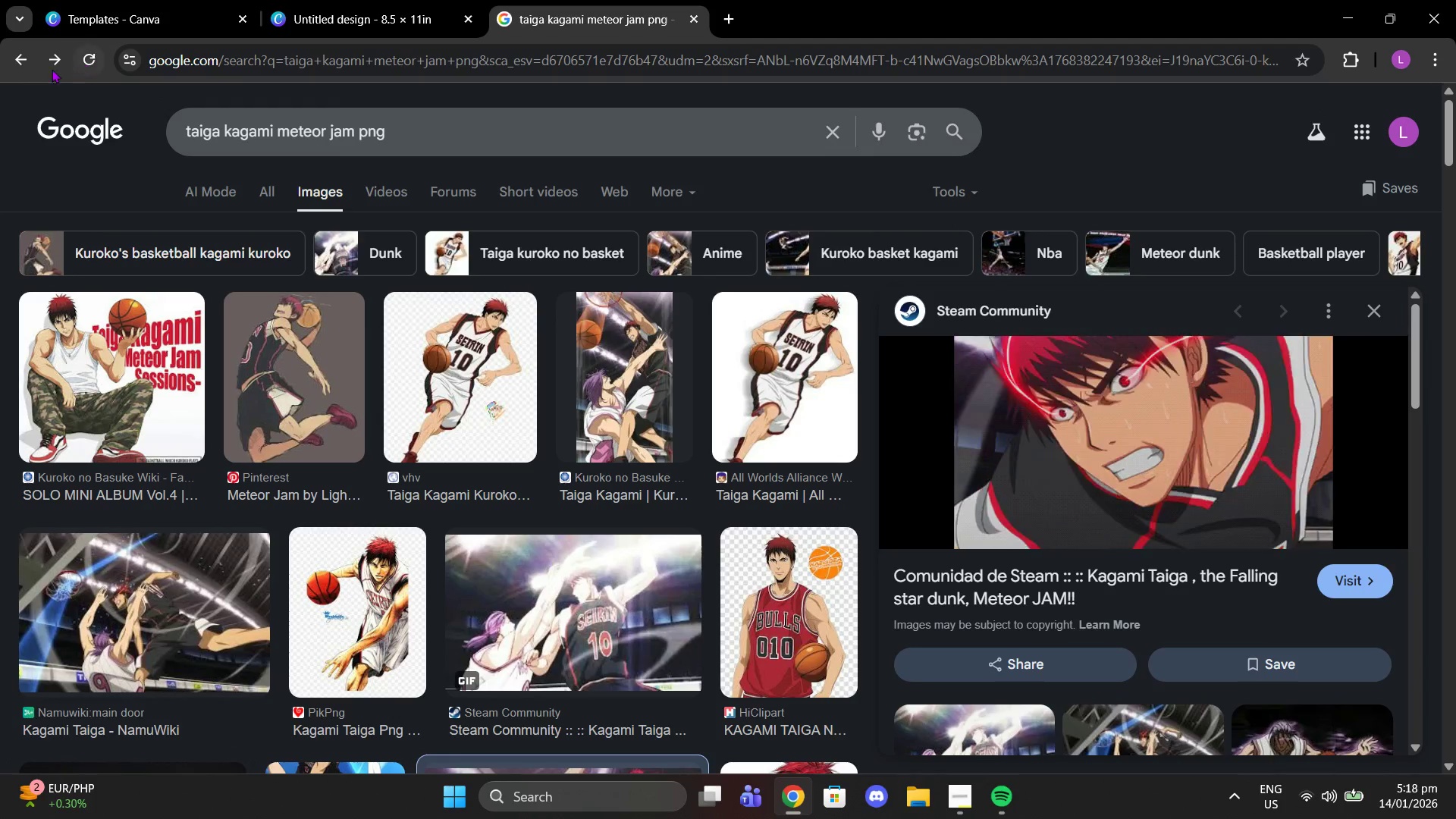 
left_click([14, 67])
 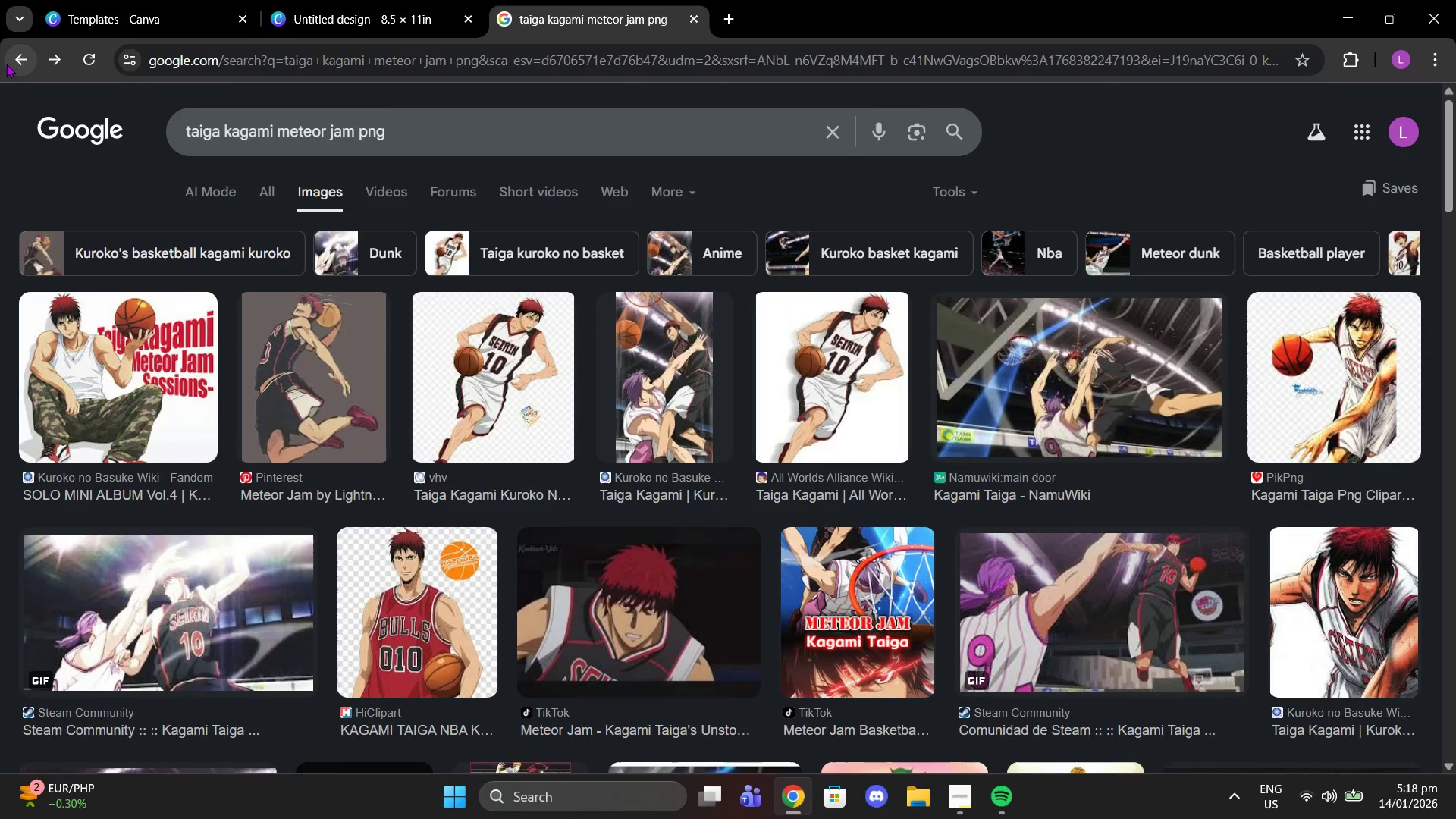 
left_click([6, 64])
 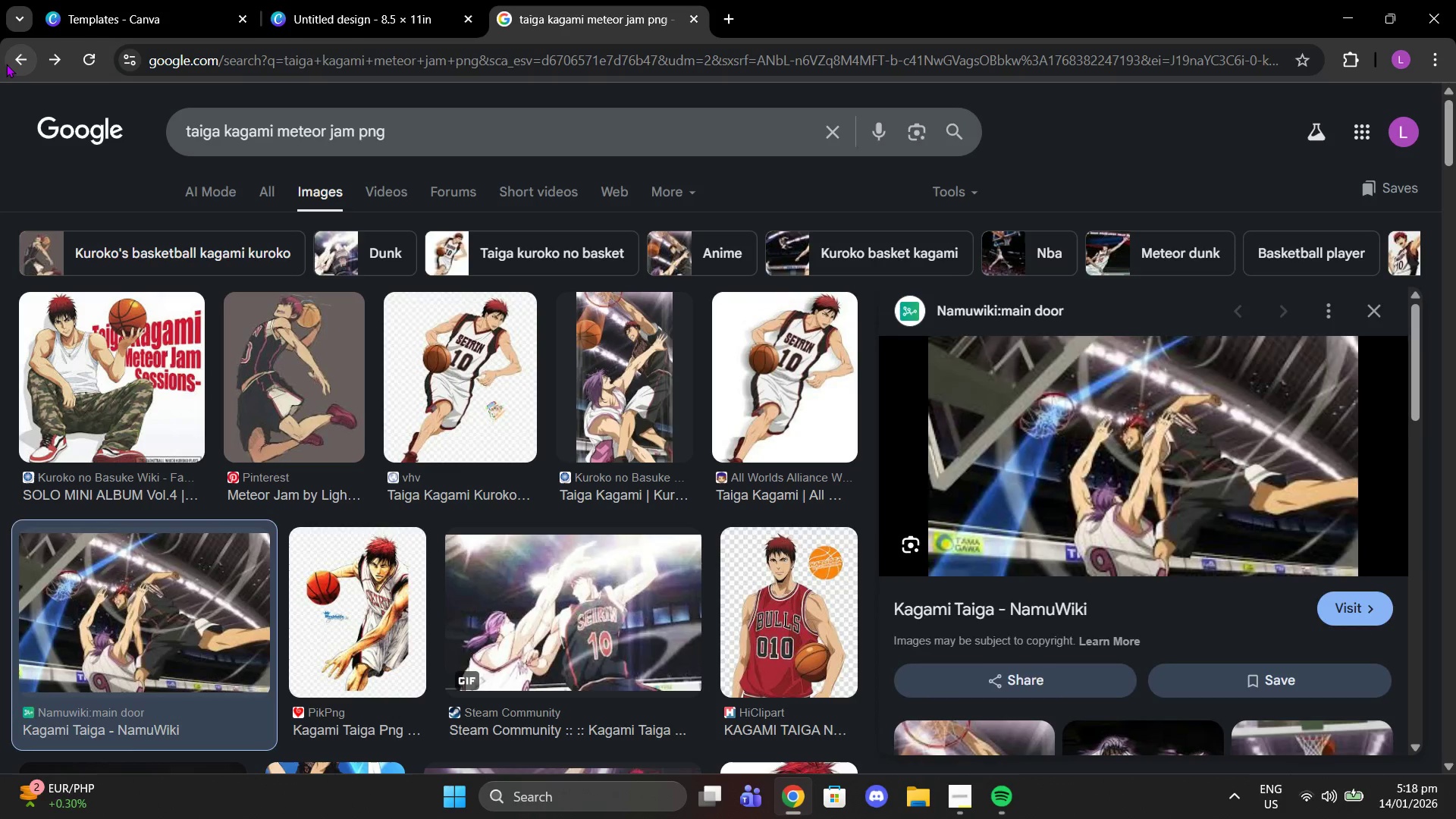 
left_click([6, 64])
 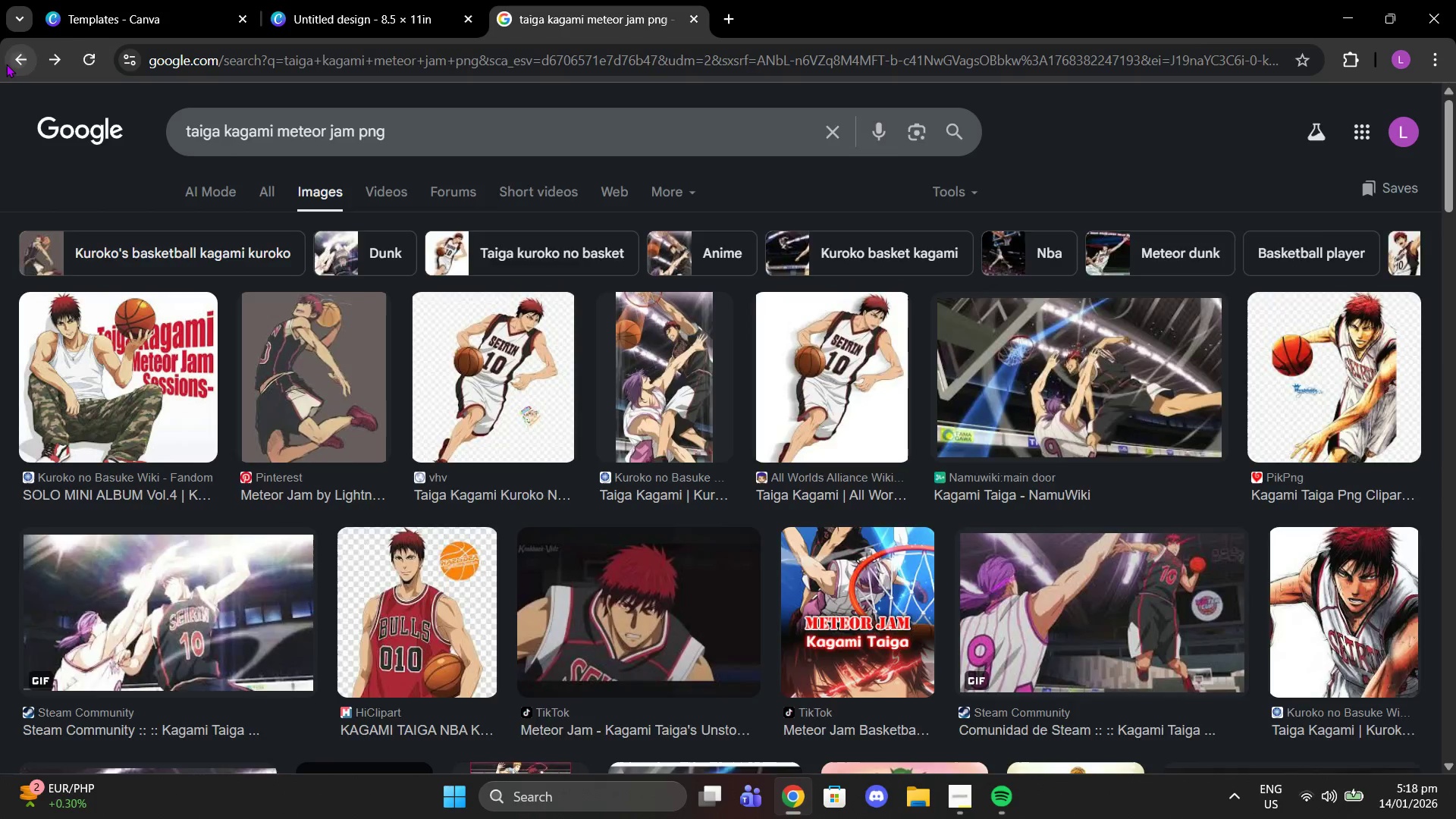 
double_click([6, 64])
 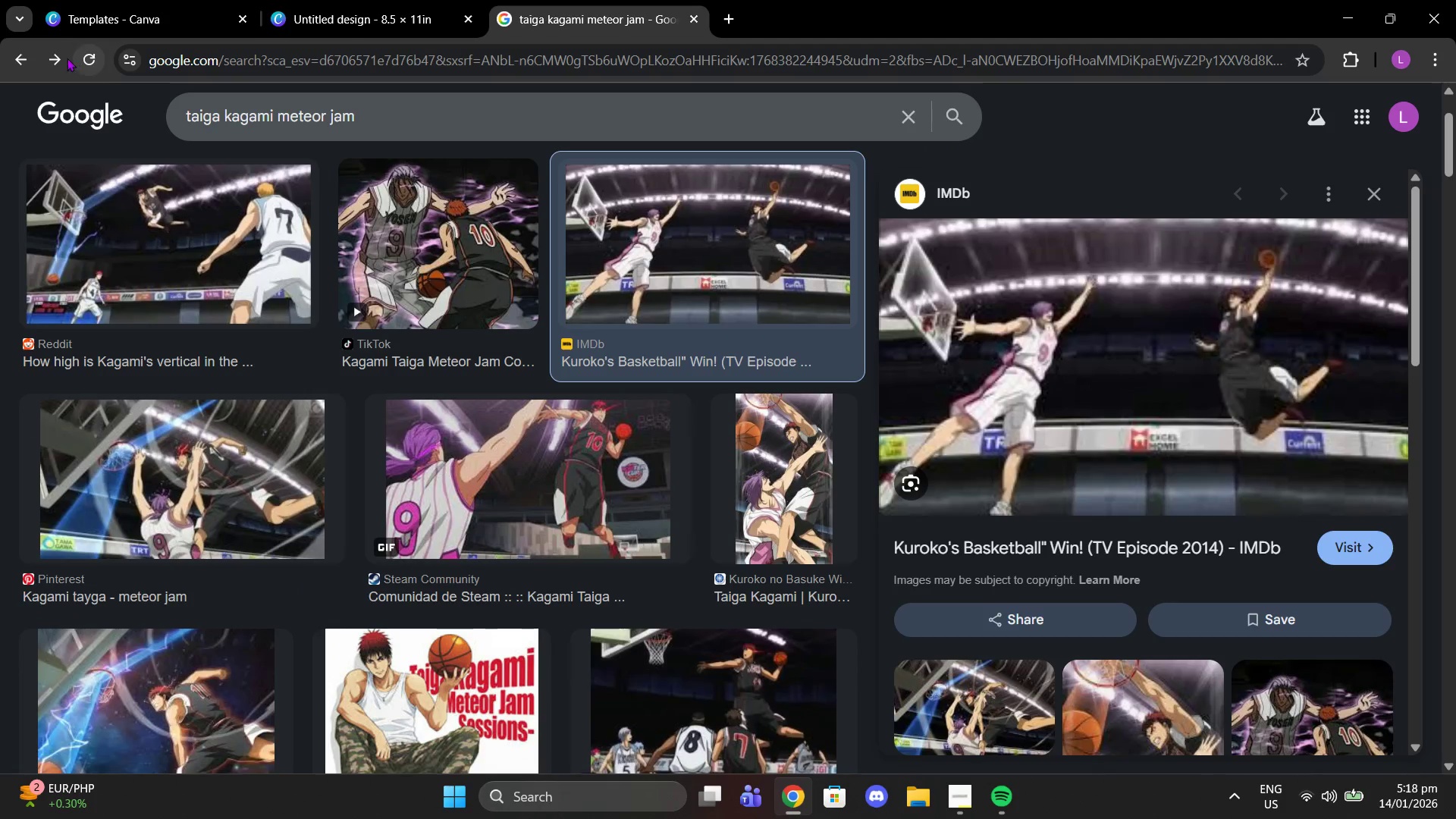 
left_click([61, 58])
 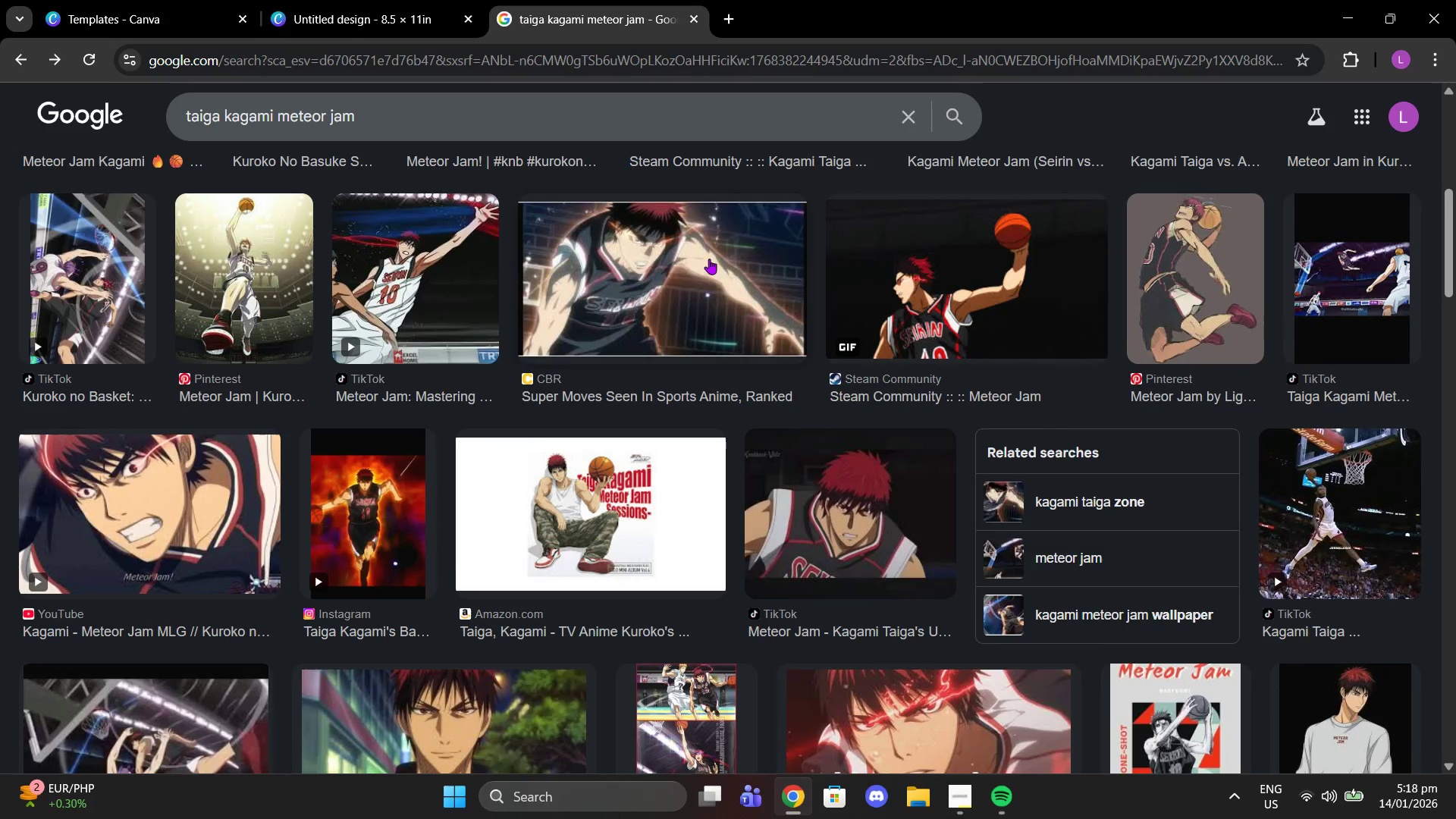 
scroll: coordinate [849, 346], scroll_direction: up, amount: 7.0
 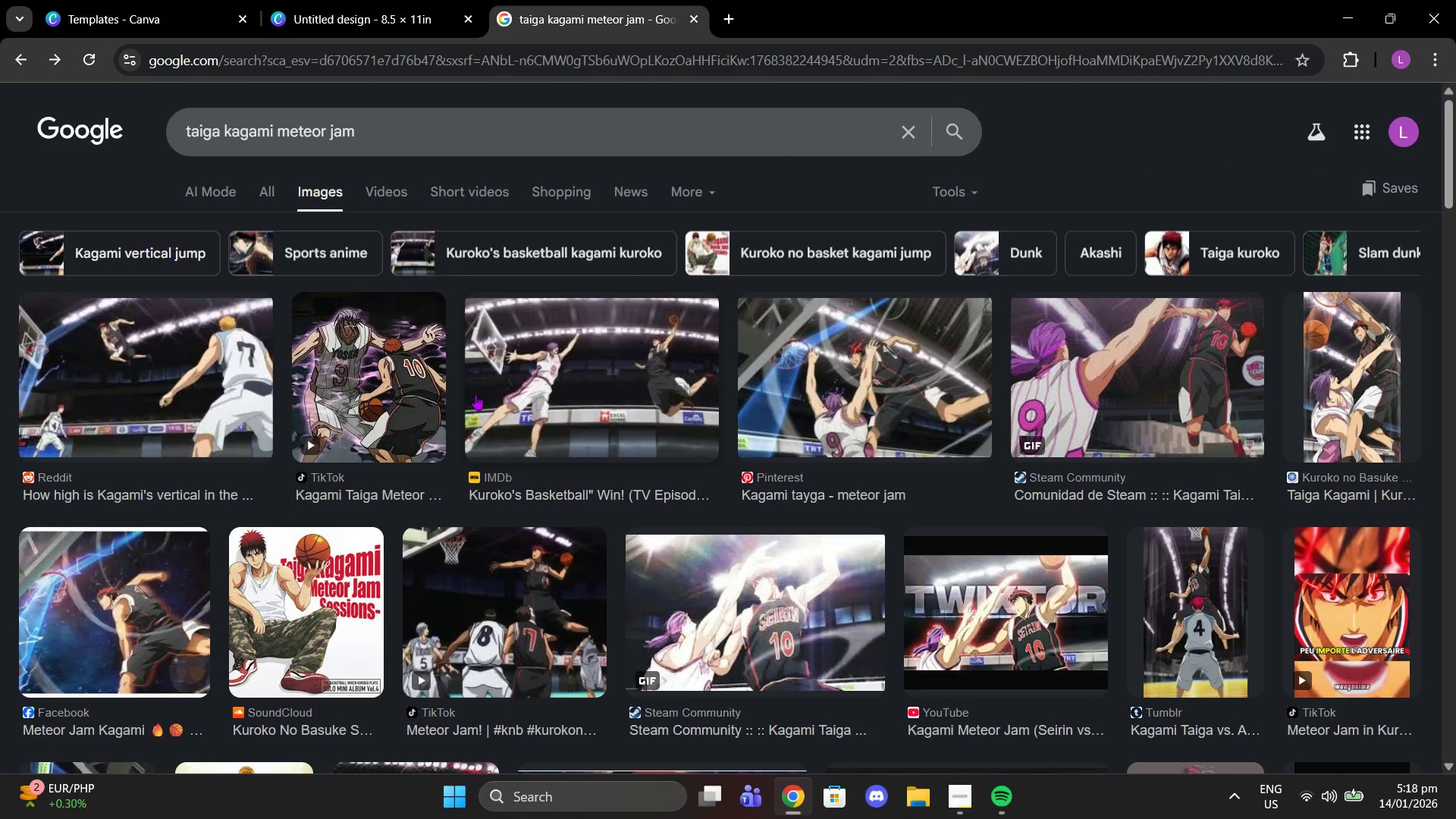 
left_click([168, 391])
 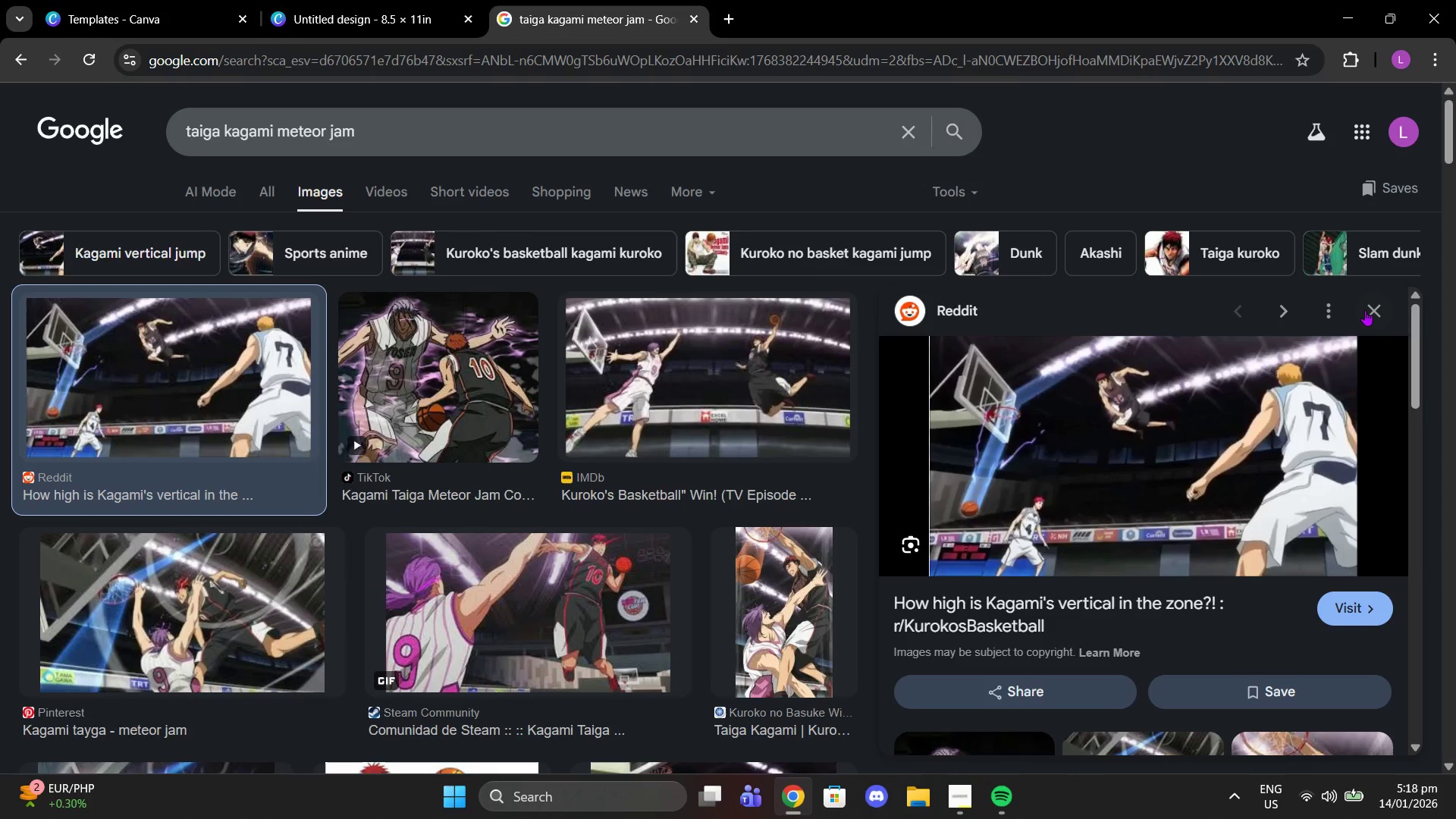 
left_click([1365, 310])